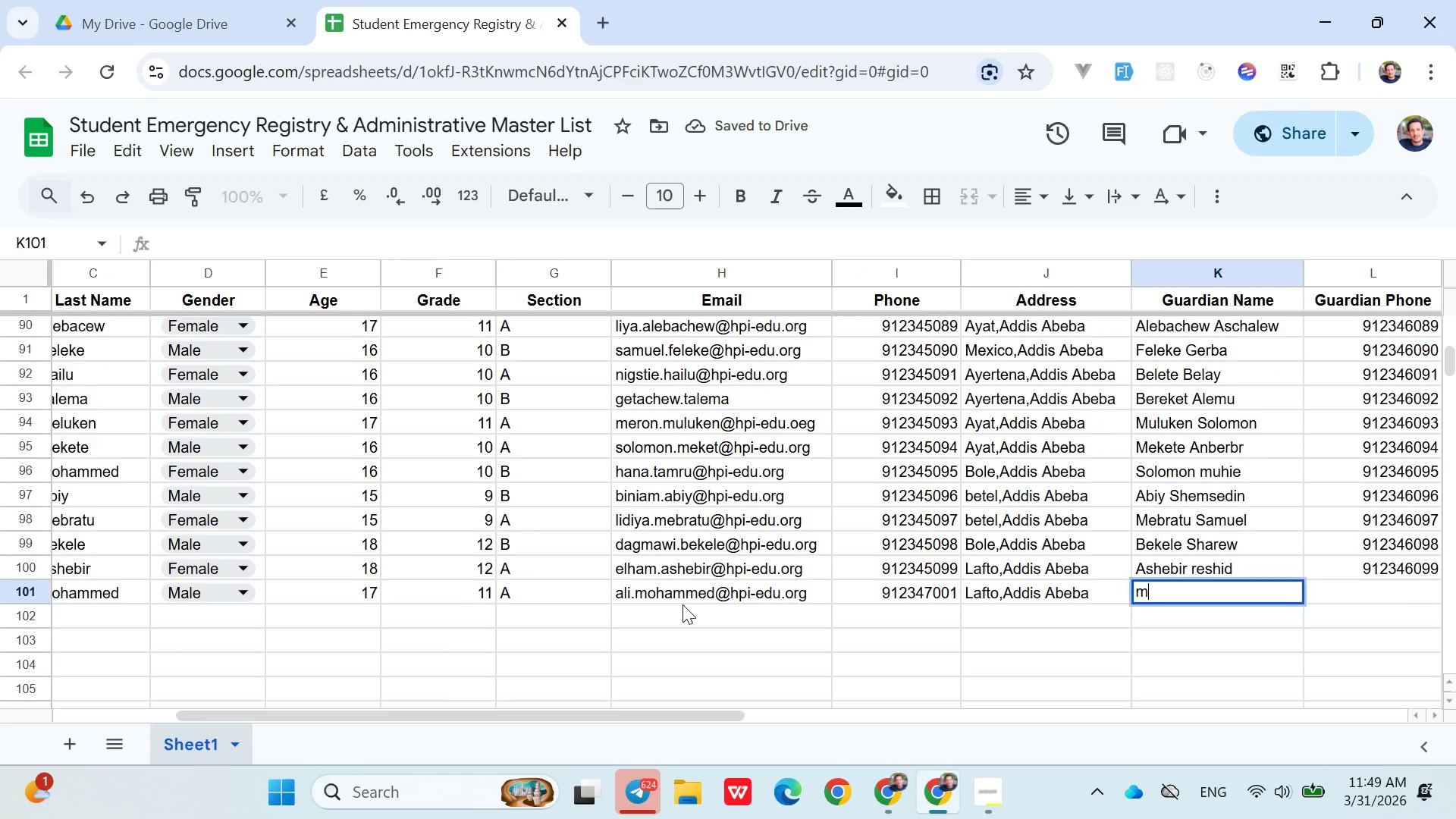 
type(moahammed Ashebir)
 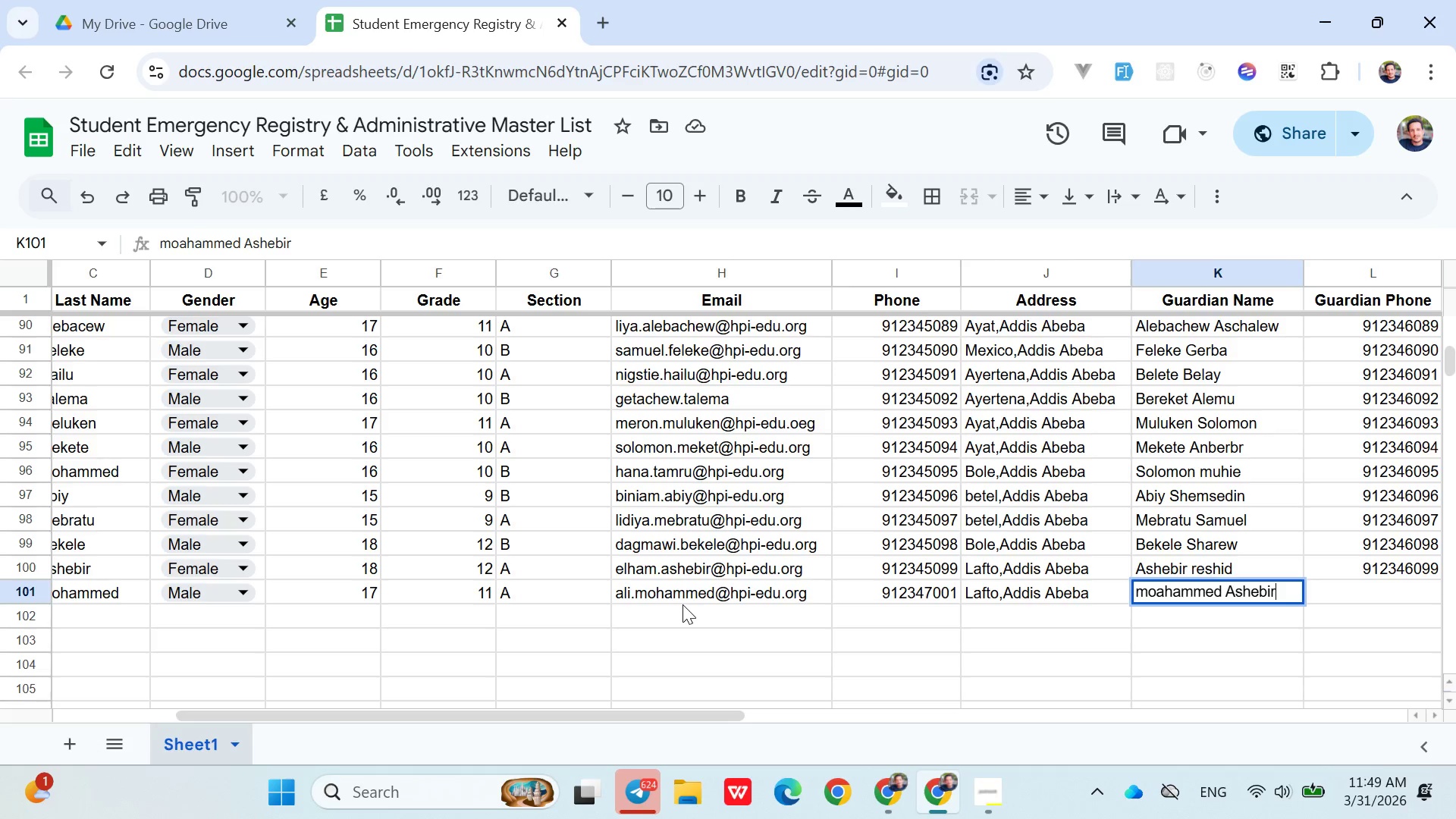 
key(ArrowRight)
 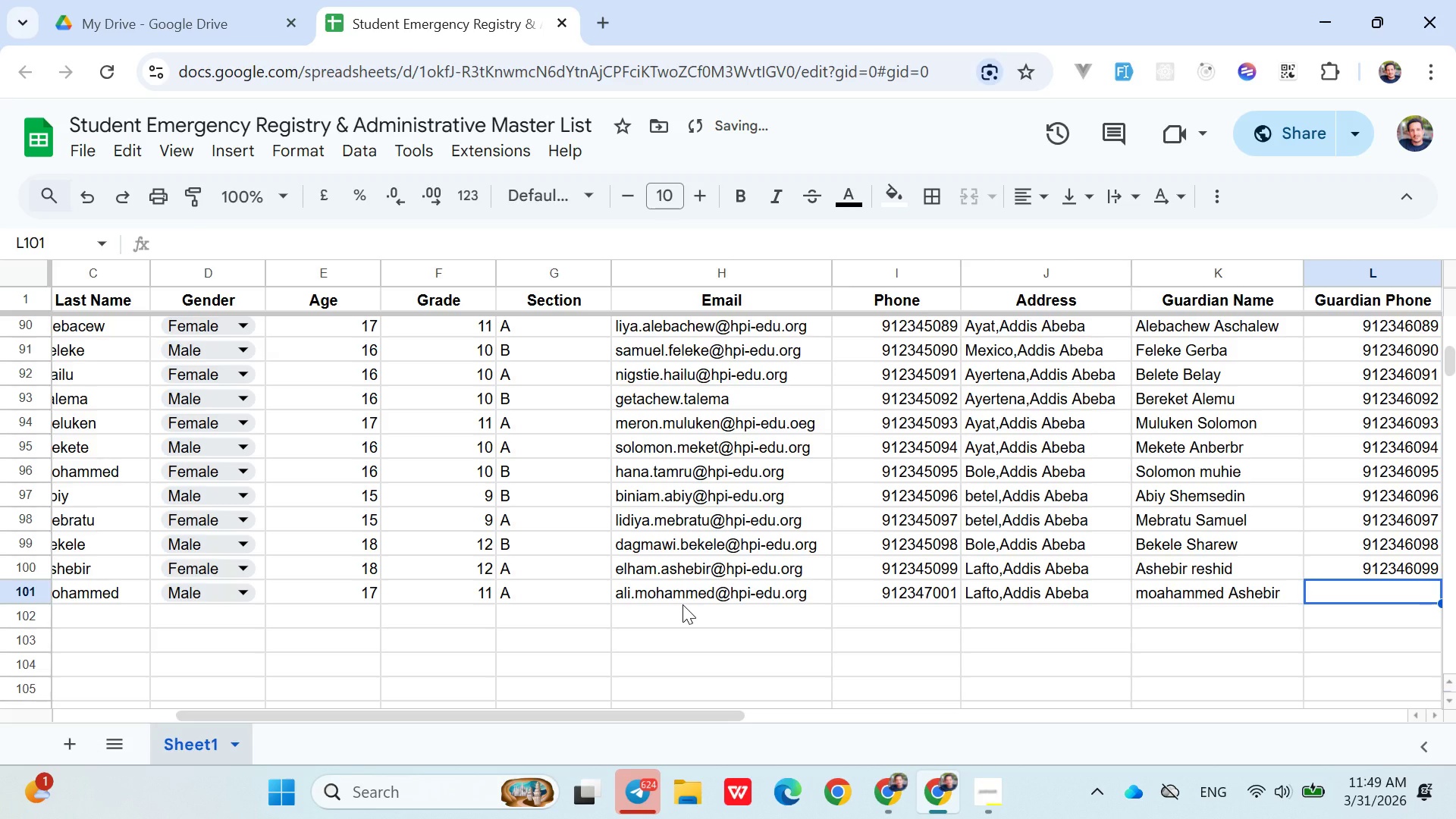 
type(091234)
 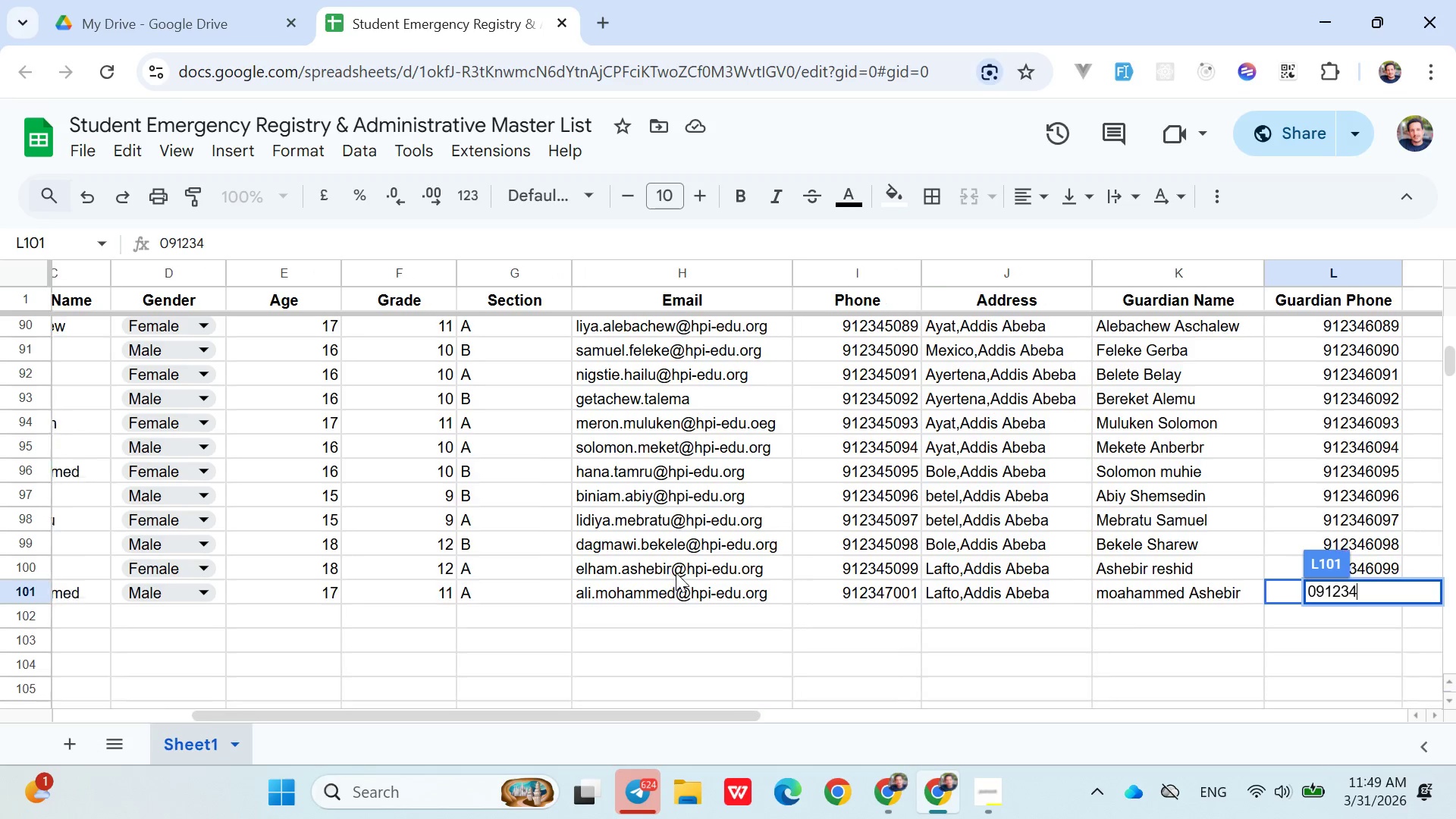 
left_click([1072, 610])
 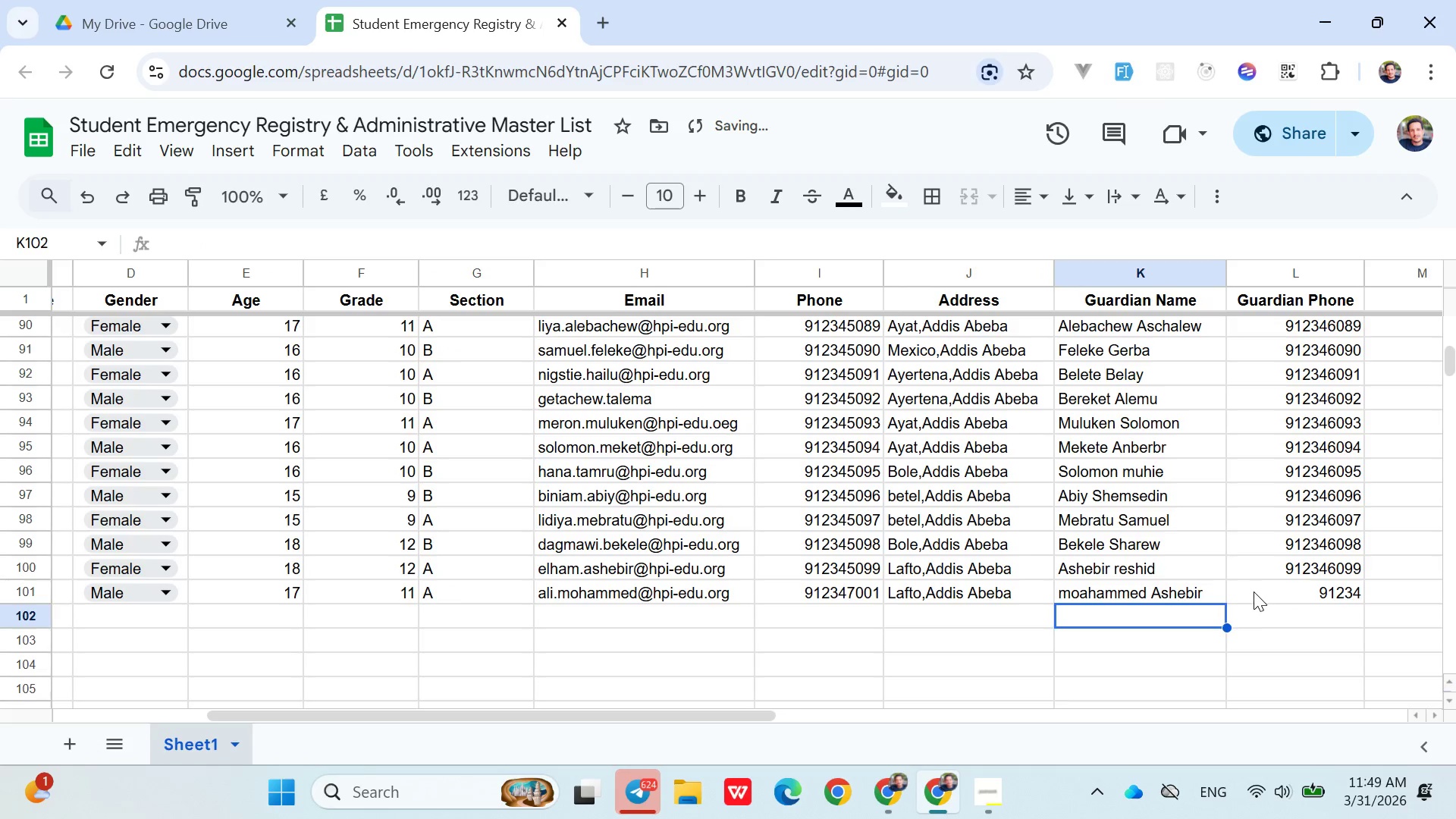 
double_click([1255, 592])
 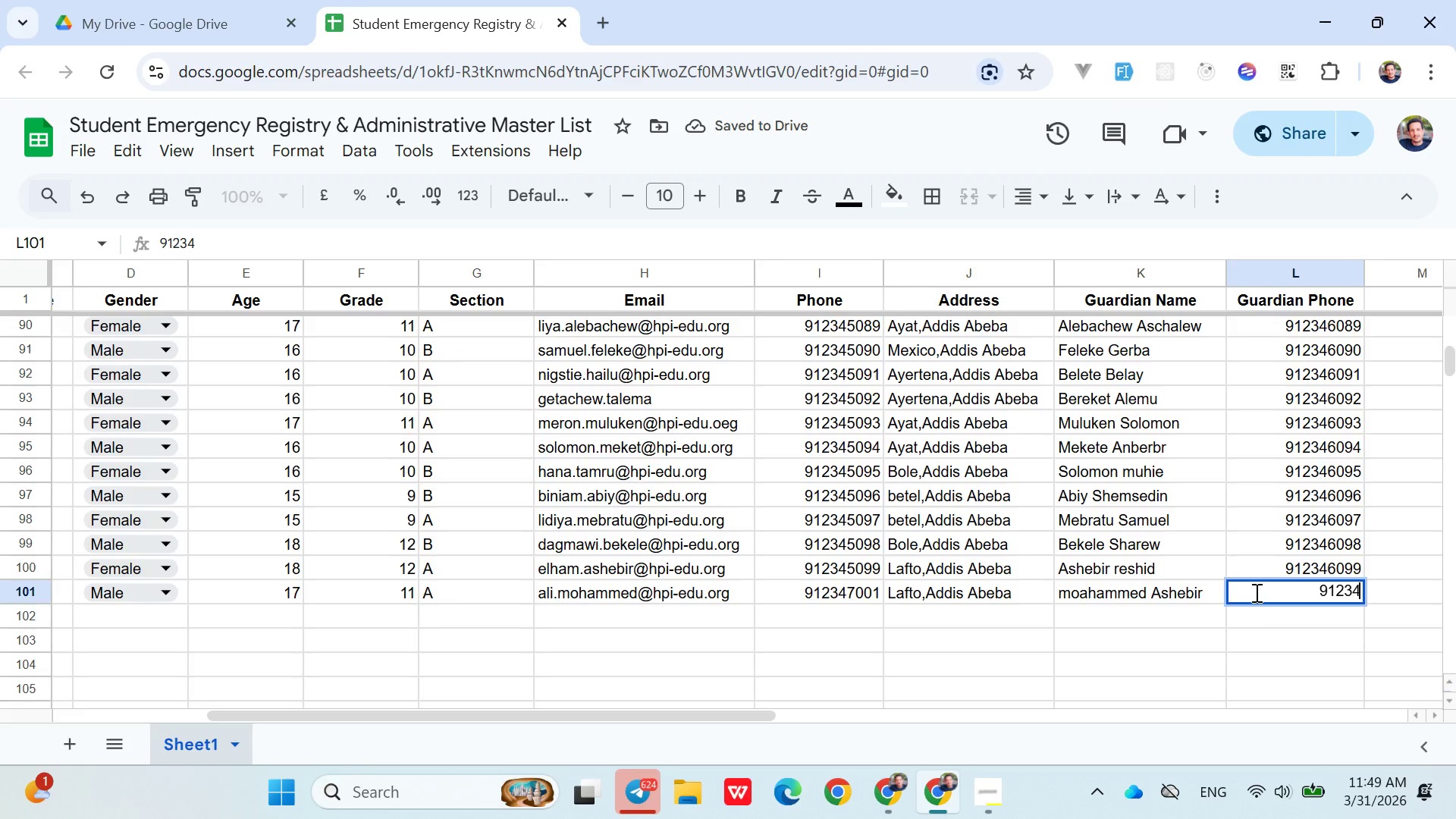 
type(7001)
key(Backspace)
key(Backspace)
key(Backspace)
key(Backspace)
type(9001)
 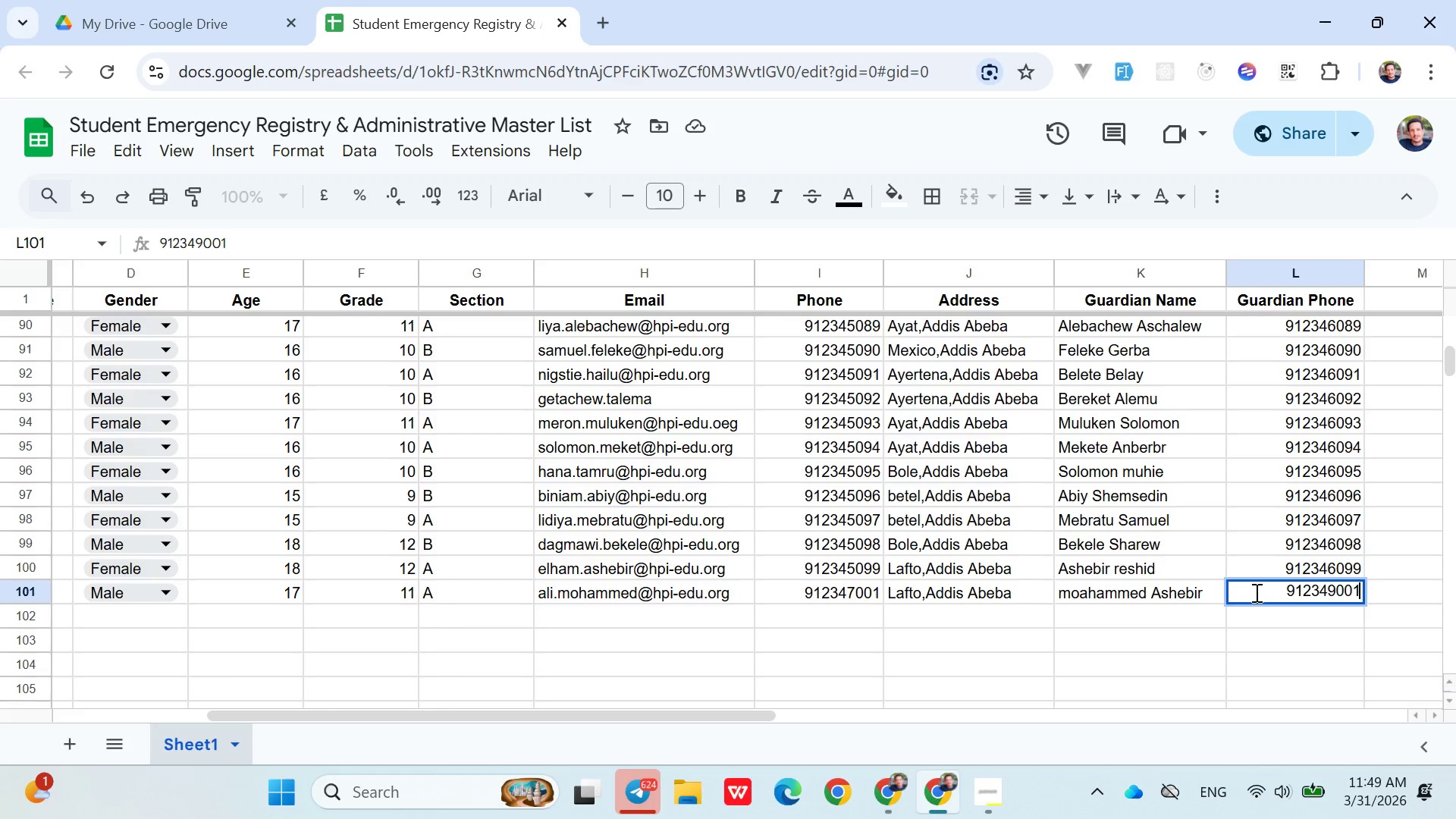 
key(ArrowDown)
 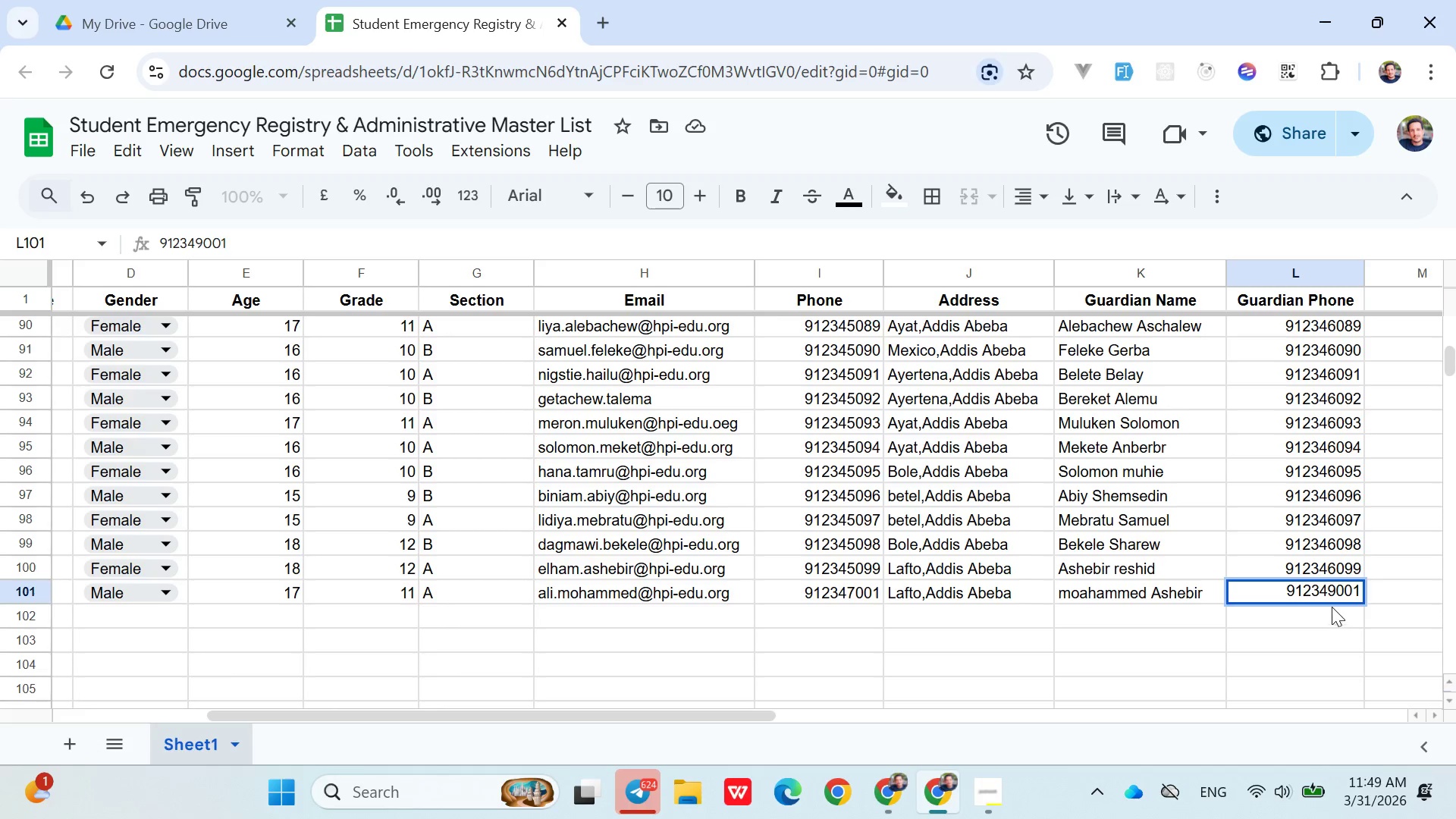 
left_click([1335, 589])
 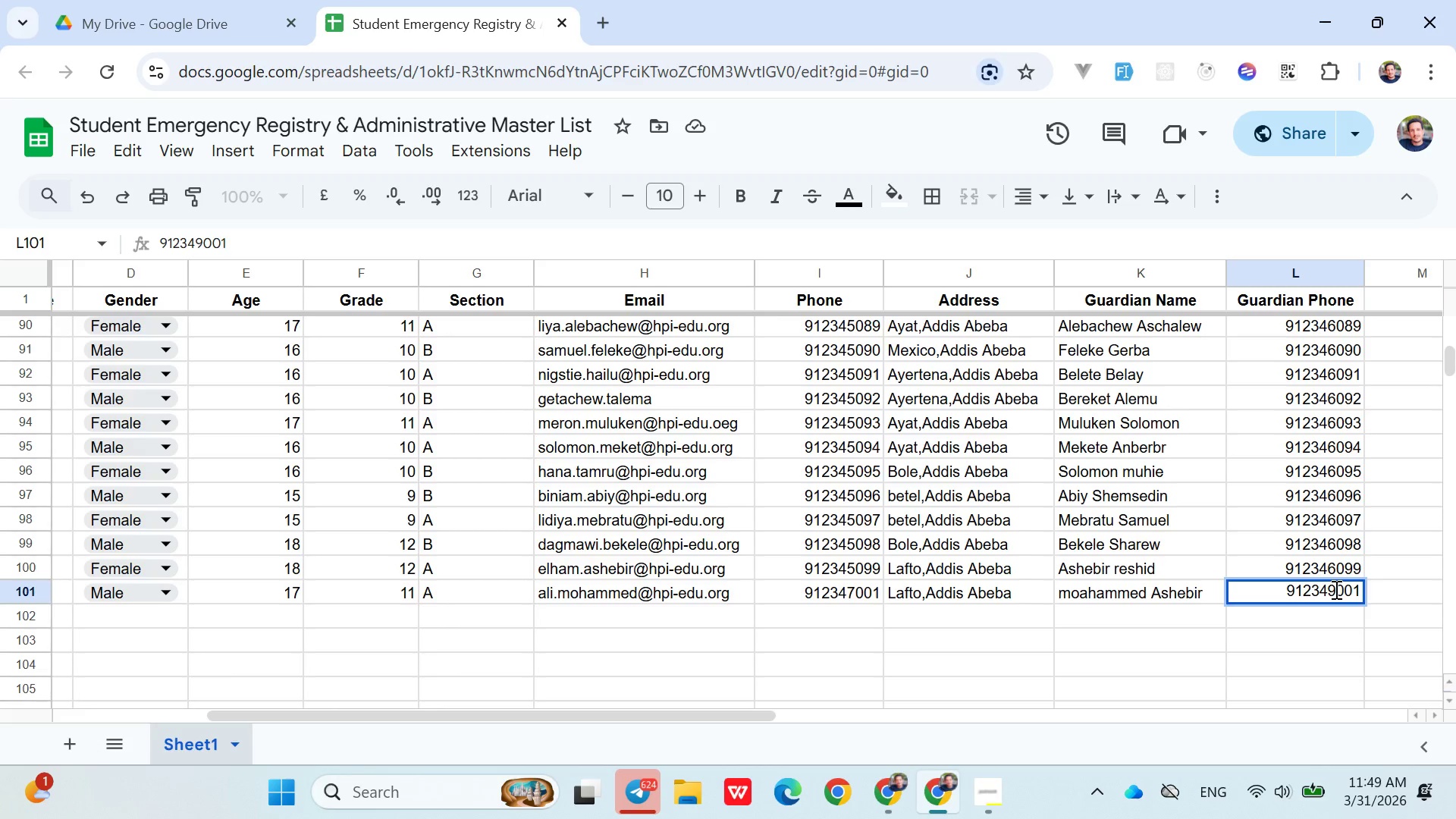 
key(Backspace)
 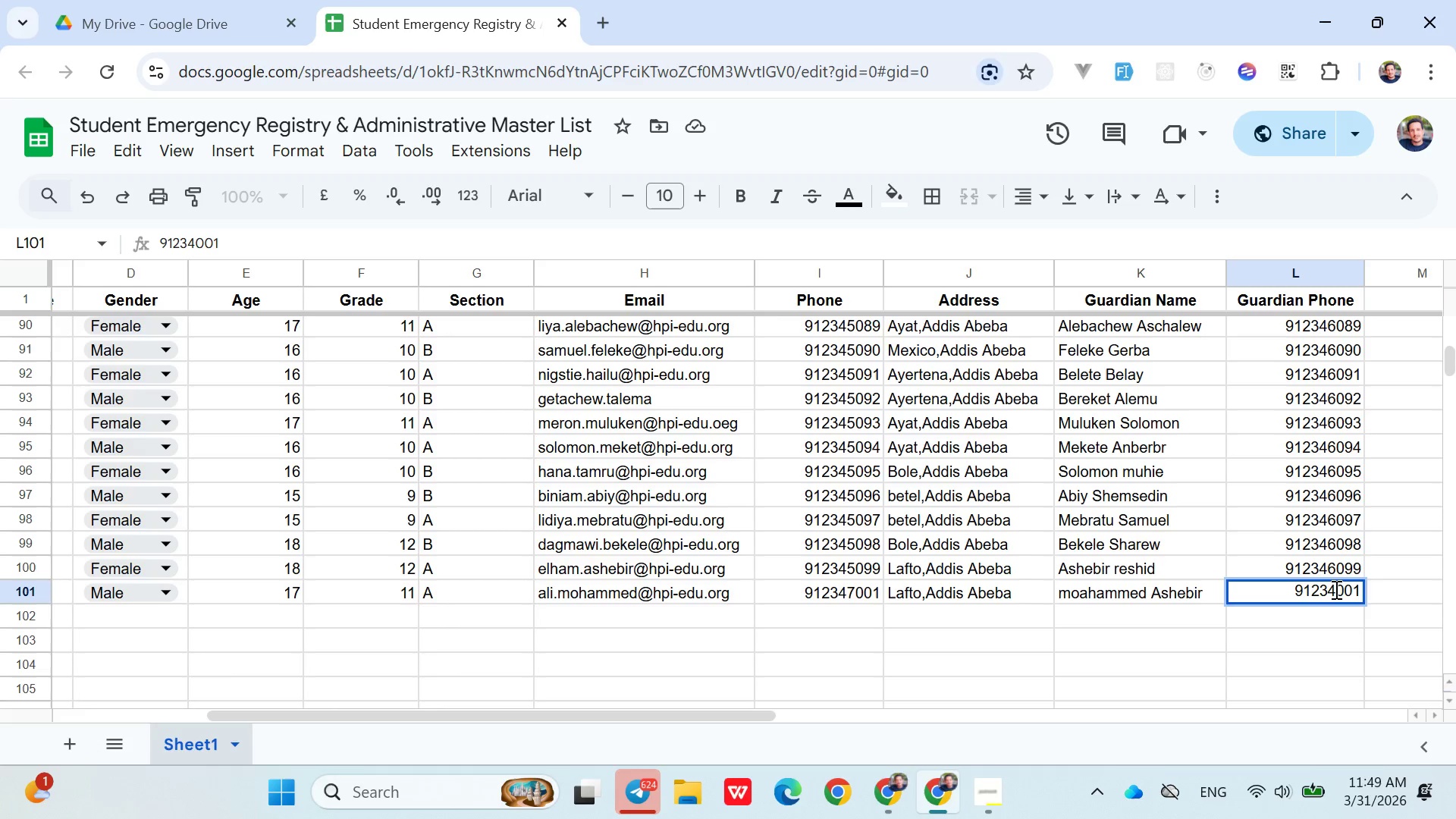 
key(8)
 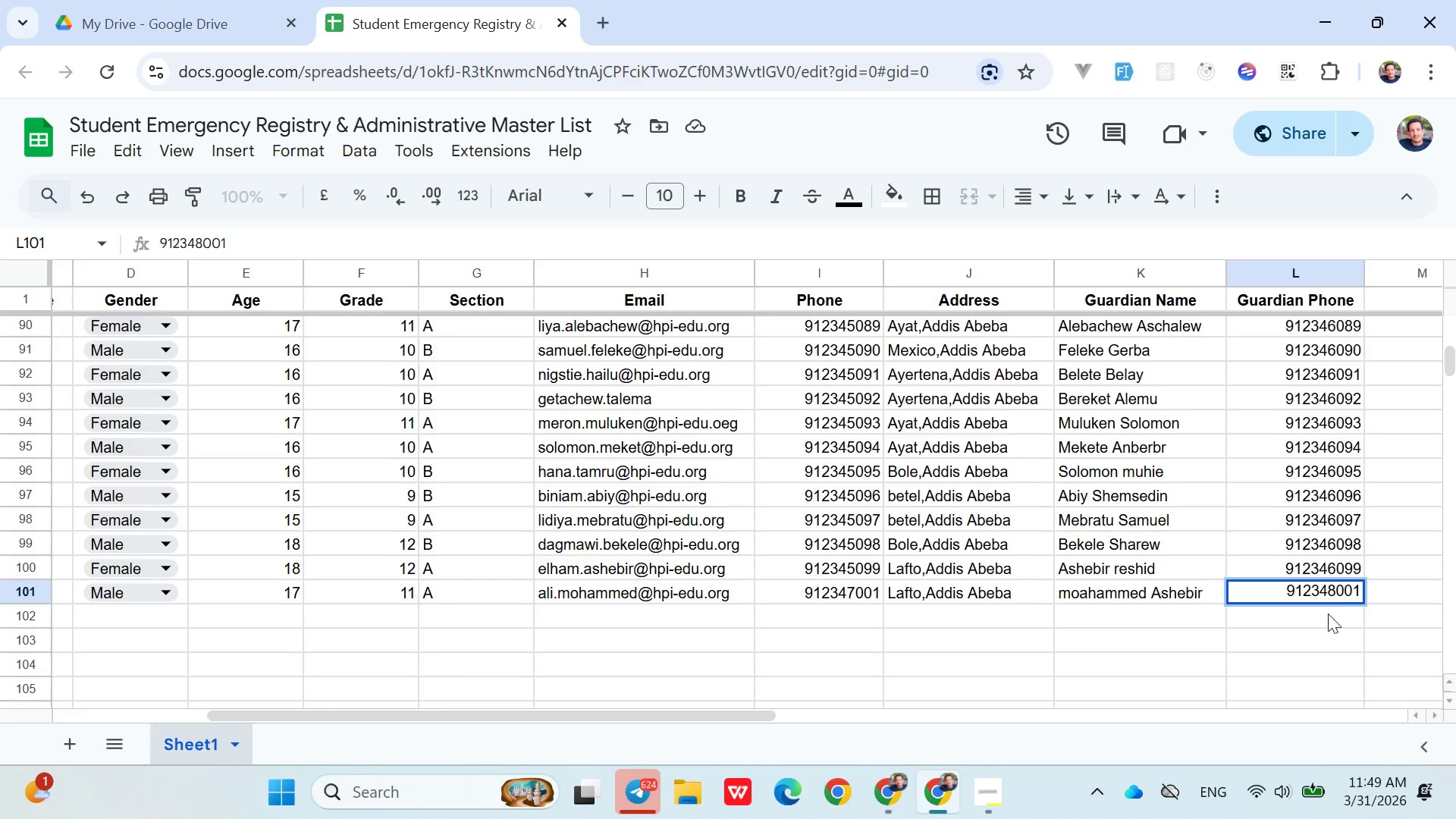 
left_click([1323, 623])
 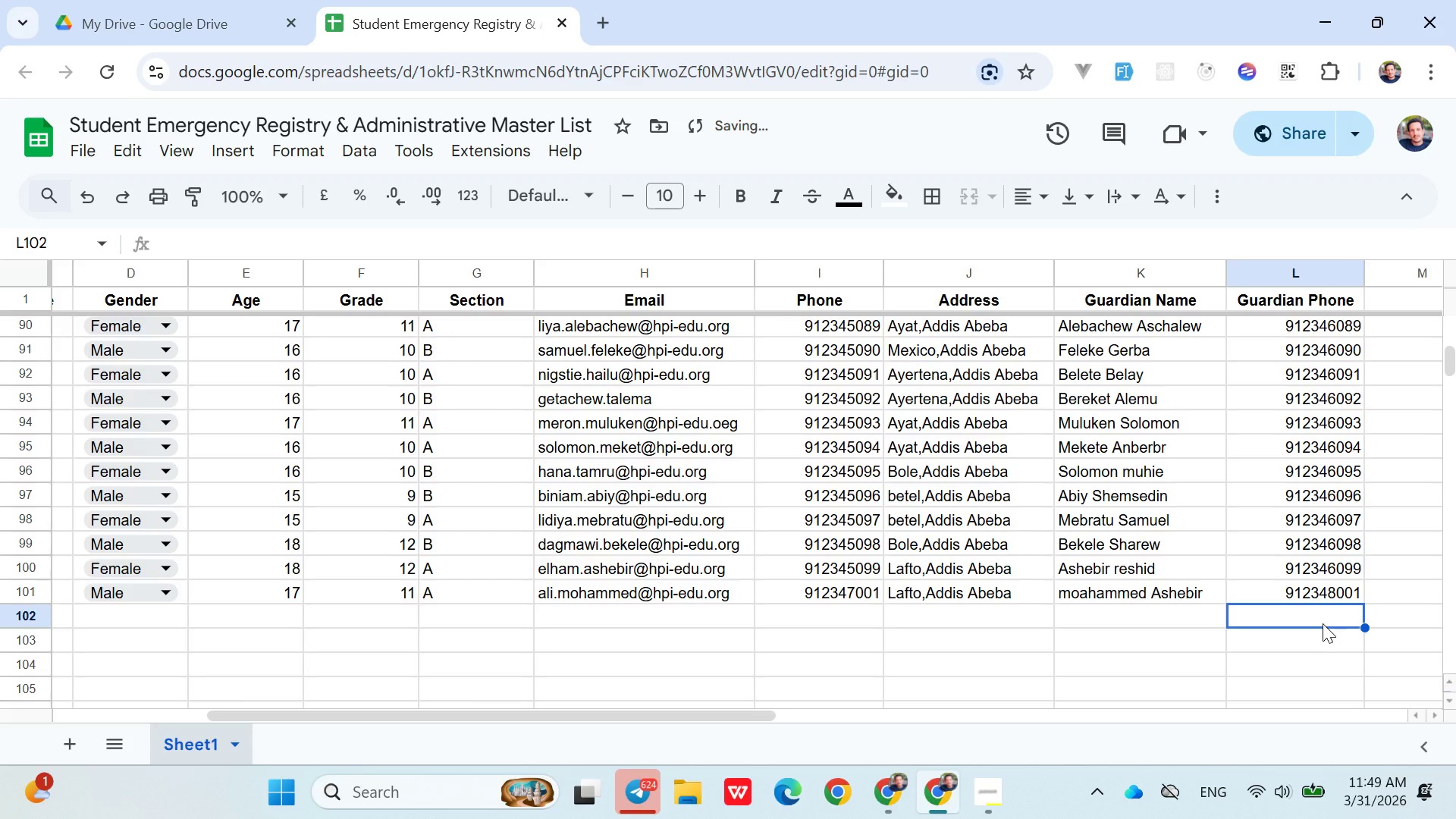 
key(ArrowRight)
 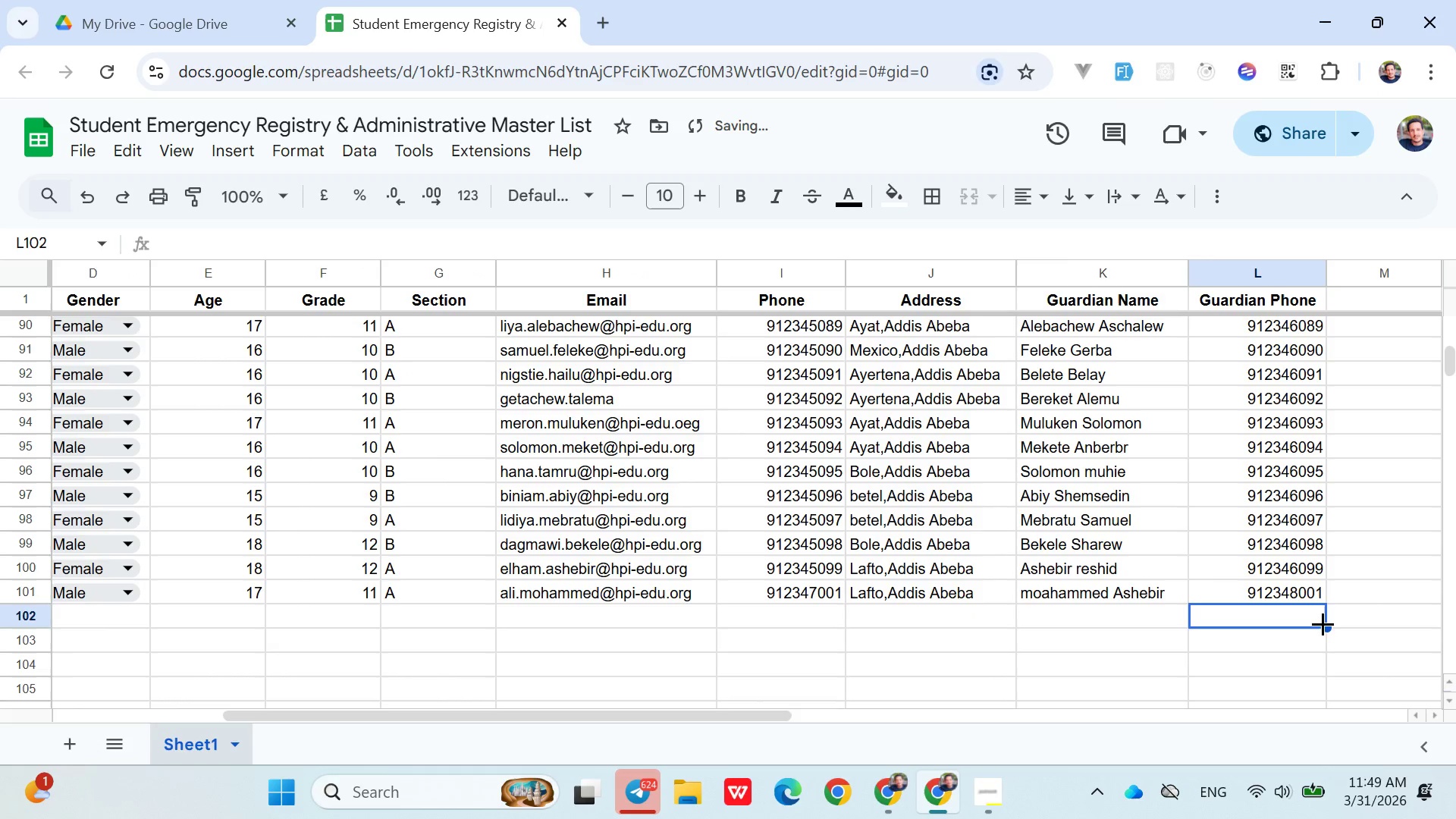 
hold_key(key=ArrowLeft, duration=0.97)
 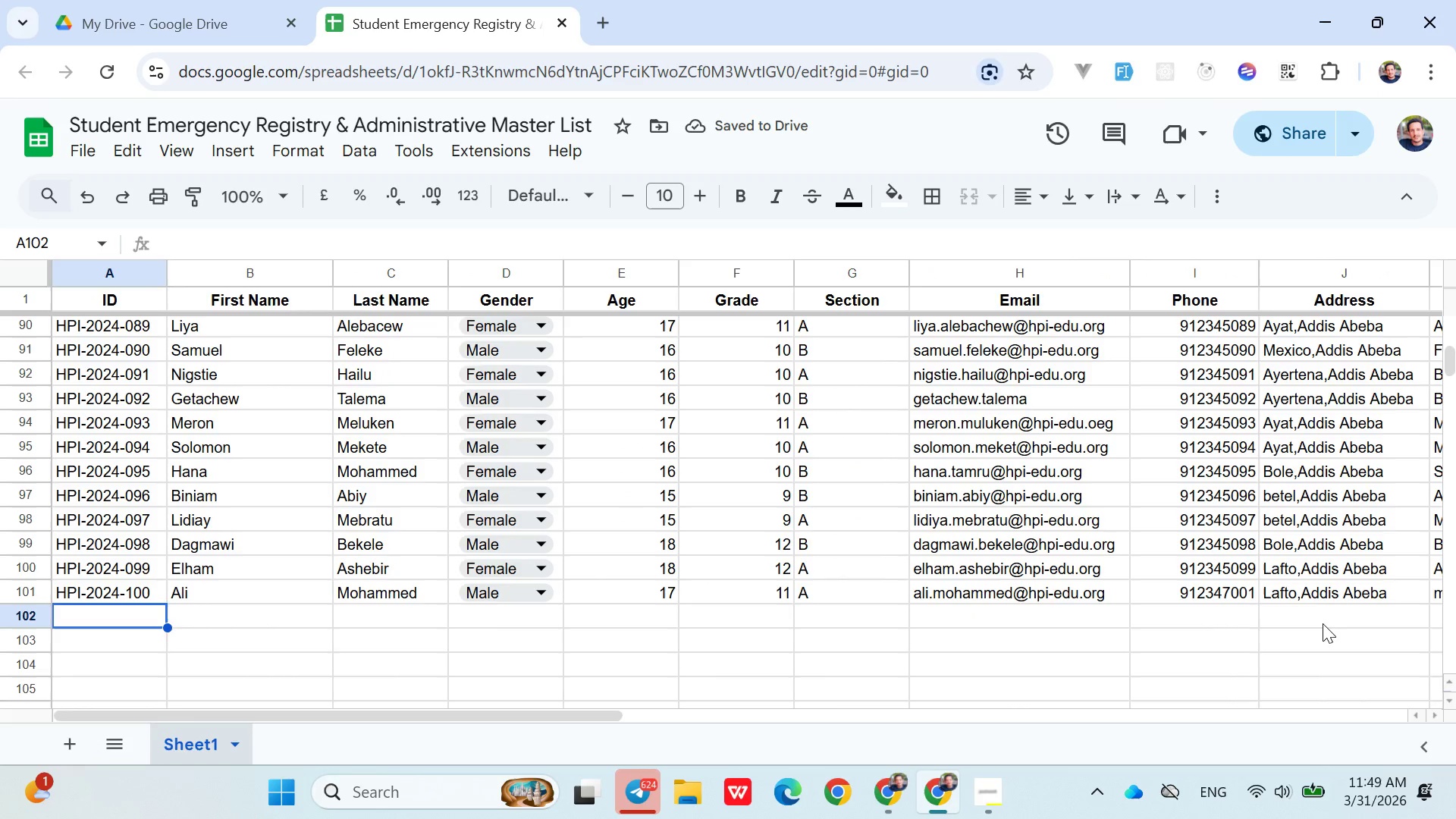 
key(ArrowRight)
 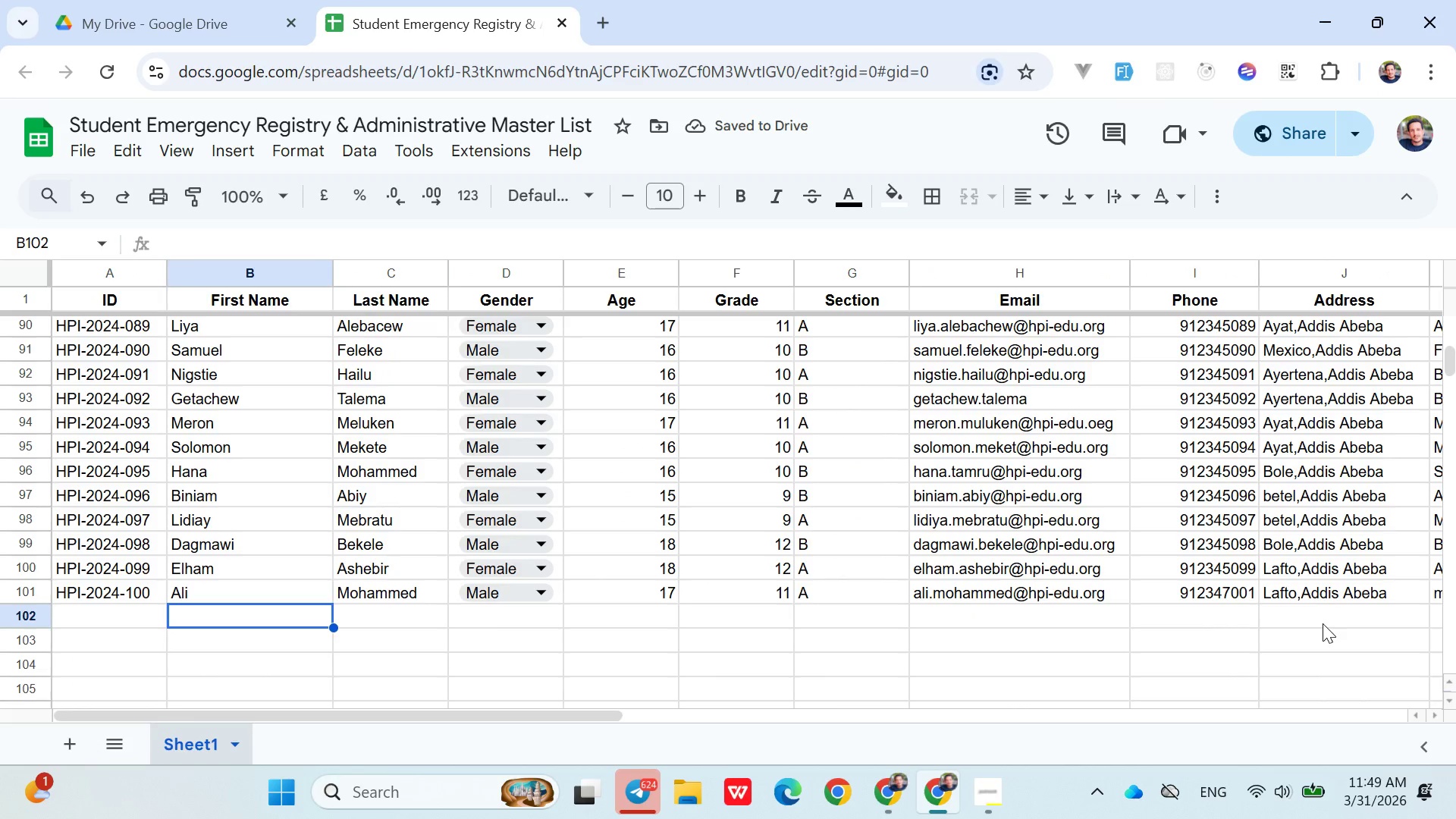 
key(ArrowLeft)
 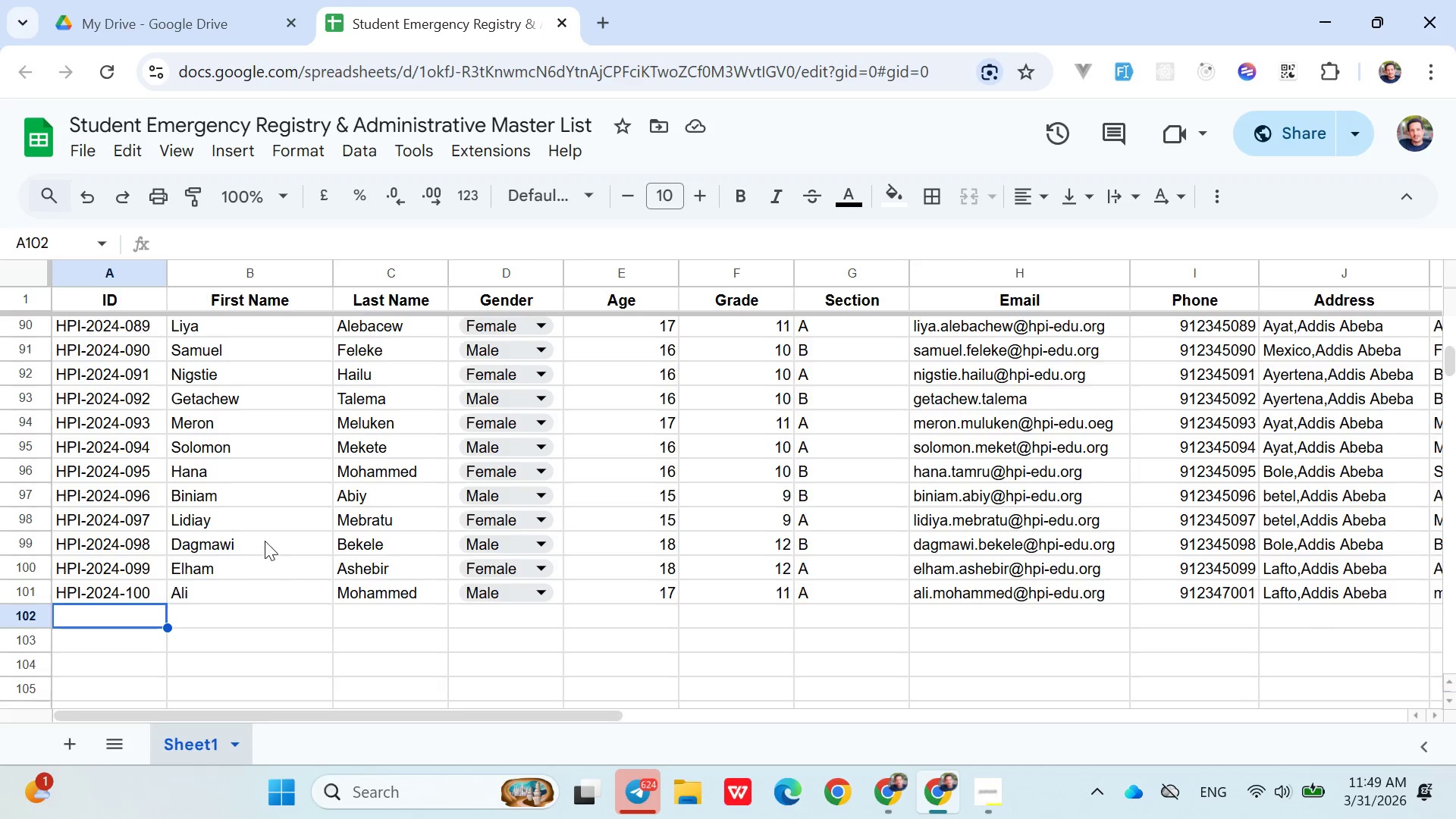 
left_click([156, 586])
 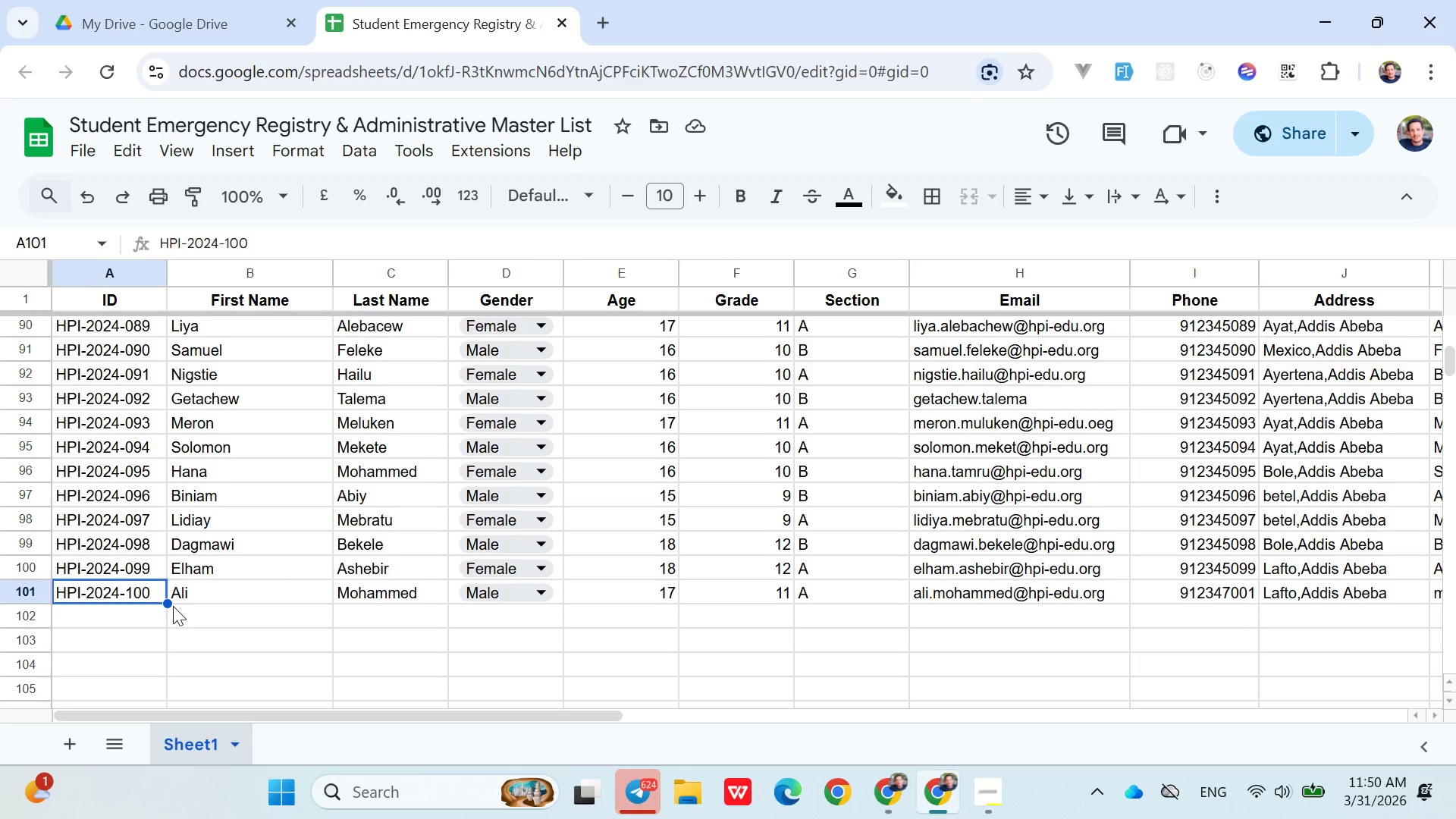 
scroll: coordinate [206, 522], scroll_direction: down, amount: 1.0
 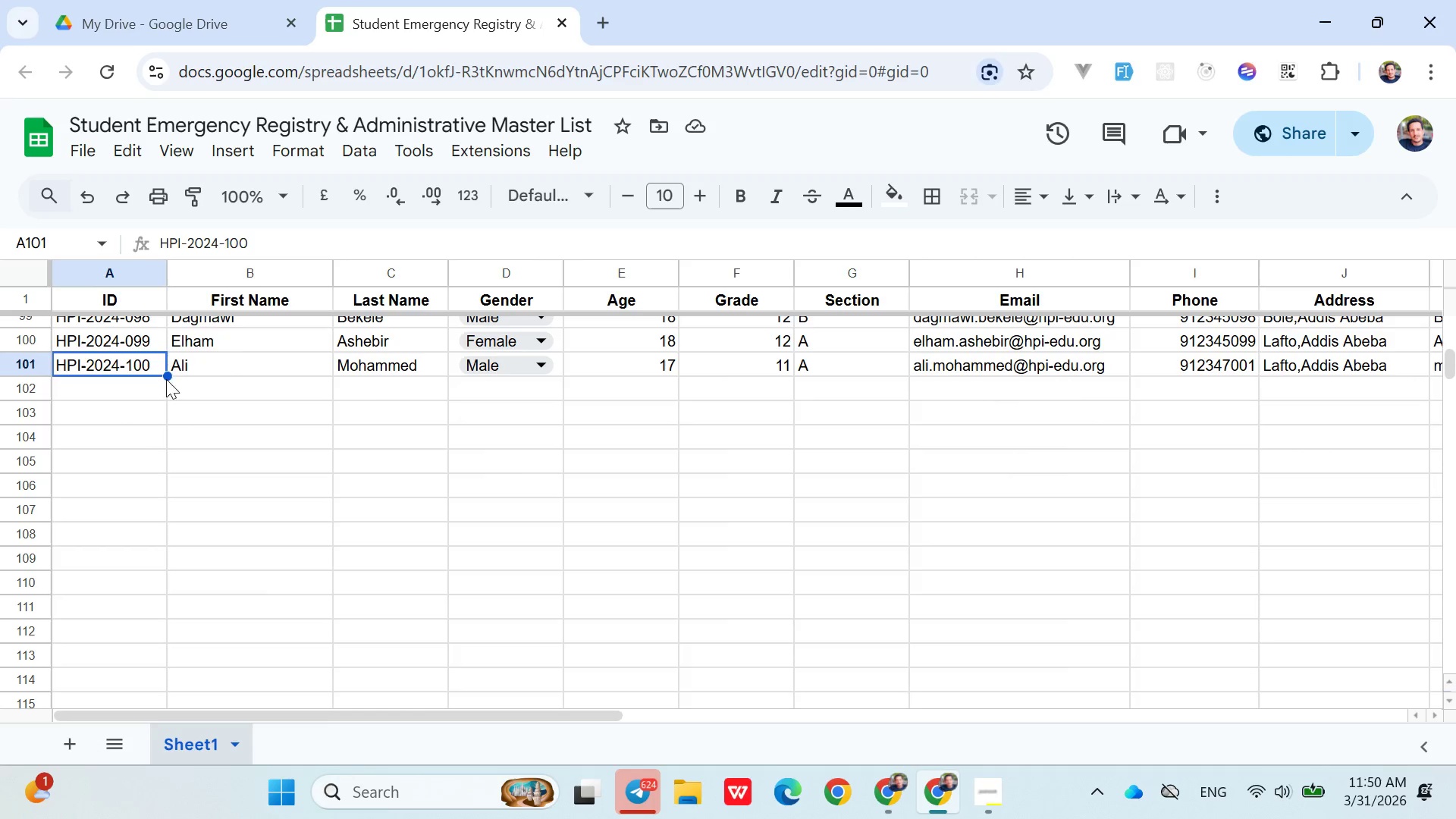 
left_click_drag(start_coordinate=[166, 372], to_coordinate=[165, 668])
 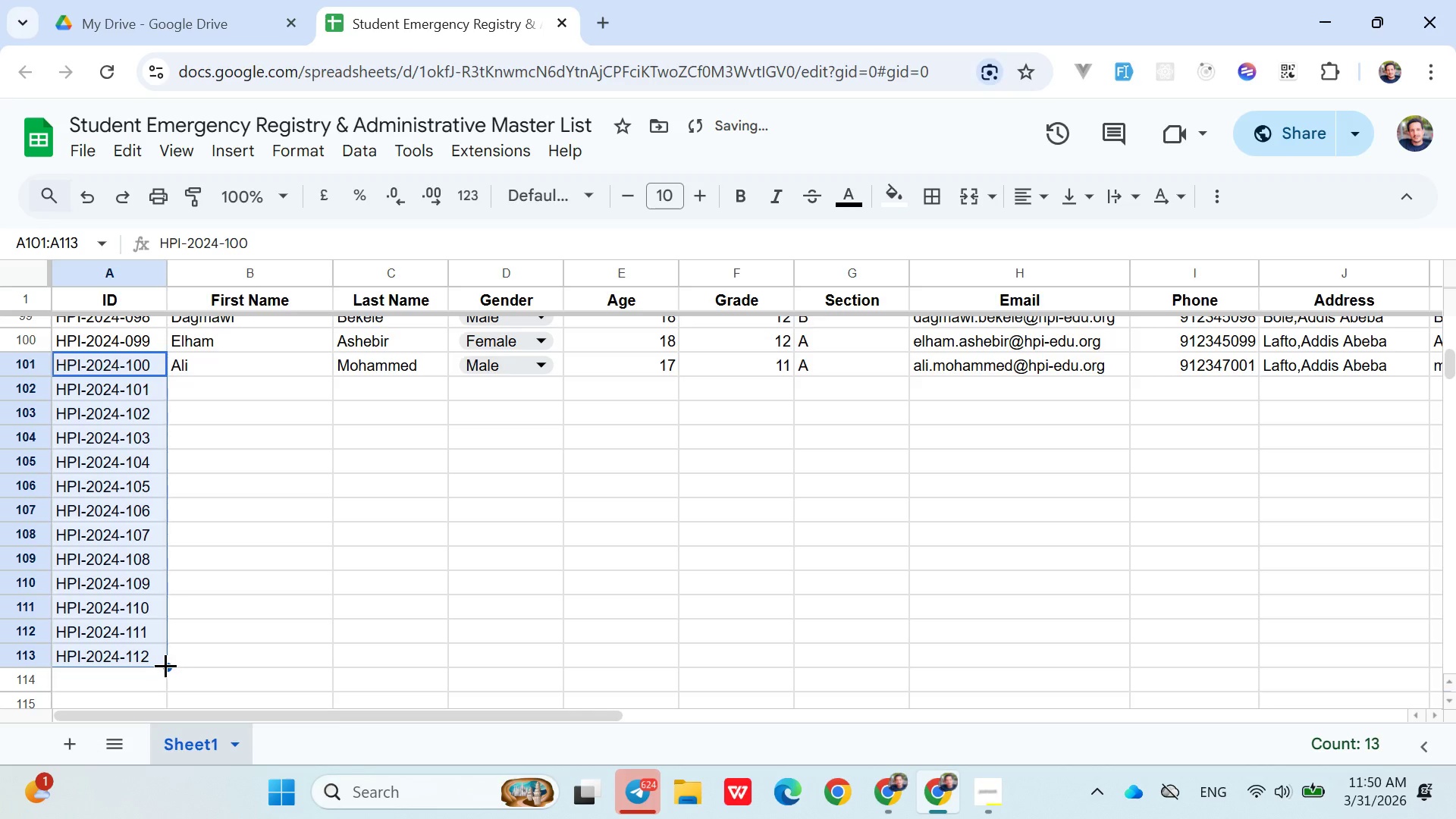 
left_click_drag(start_coordinate=[165, 665], to_coordinate=[158, 609])
 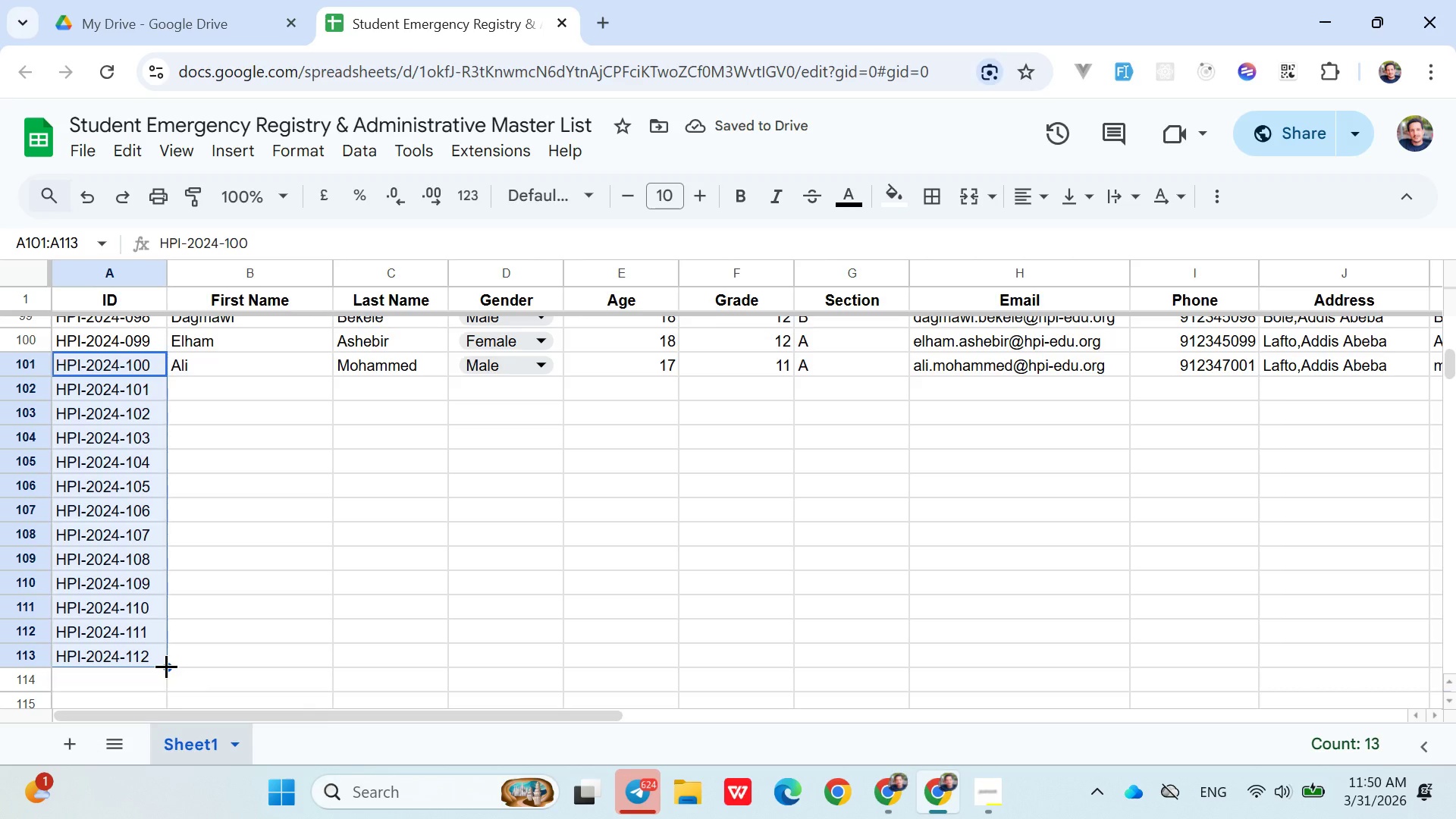 
left_click_drag(start_coordinate=[166, 666], to_coordinate=[149, 605])
 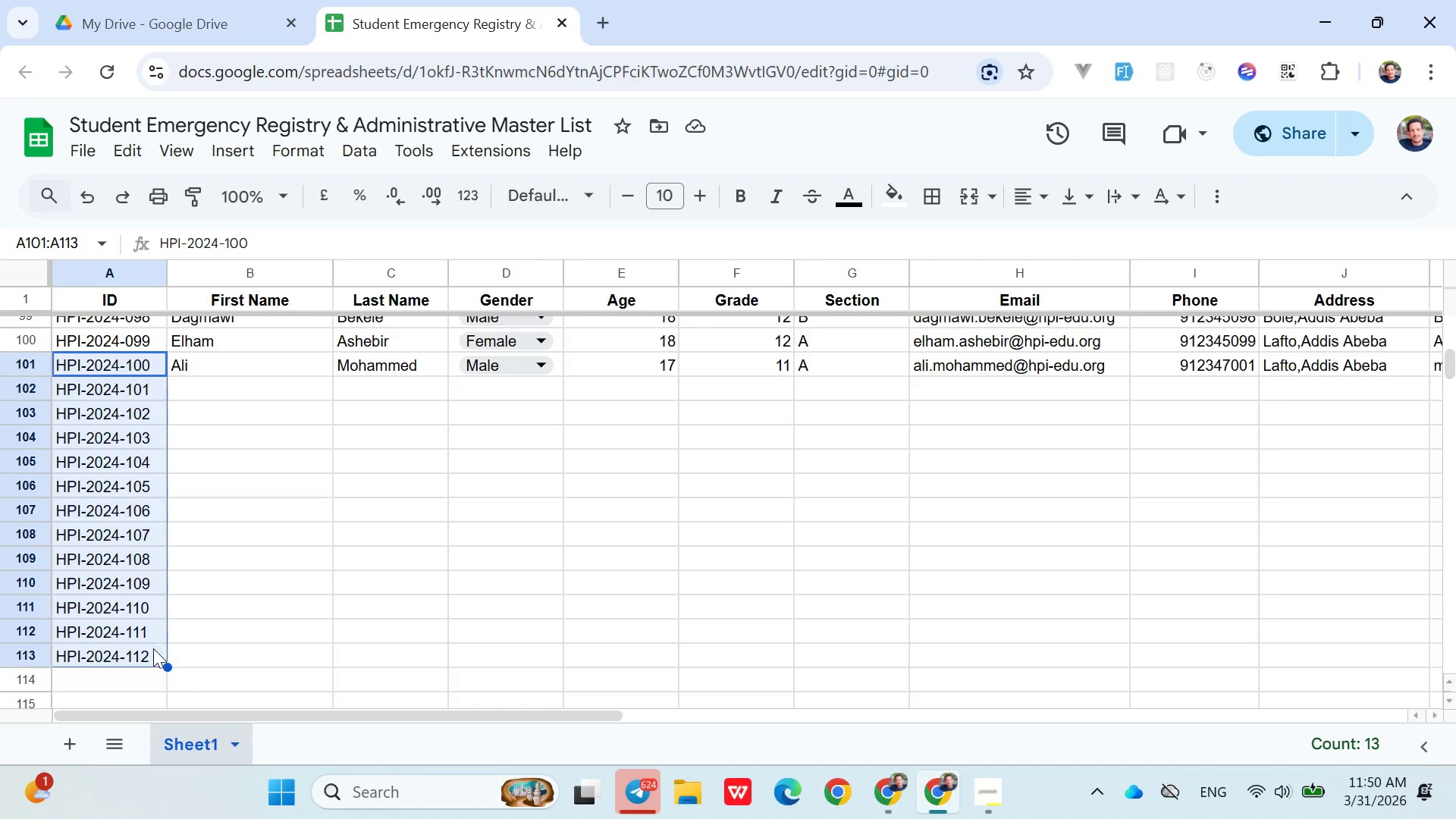 
left_click([153, 648])
 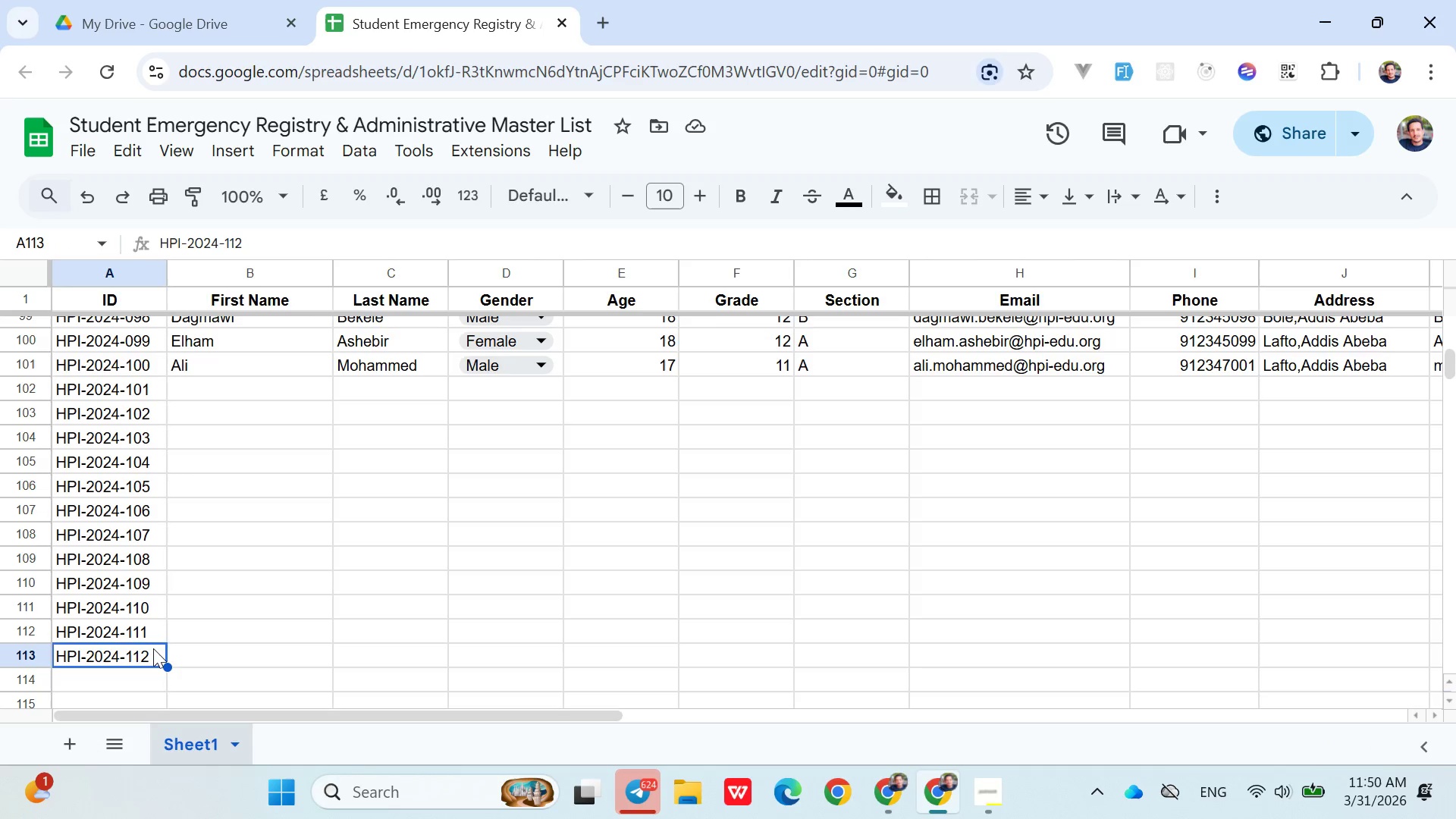 
double_click([153, 648])
 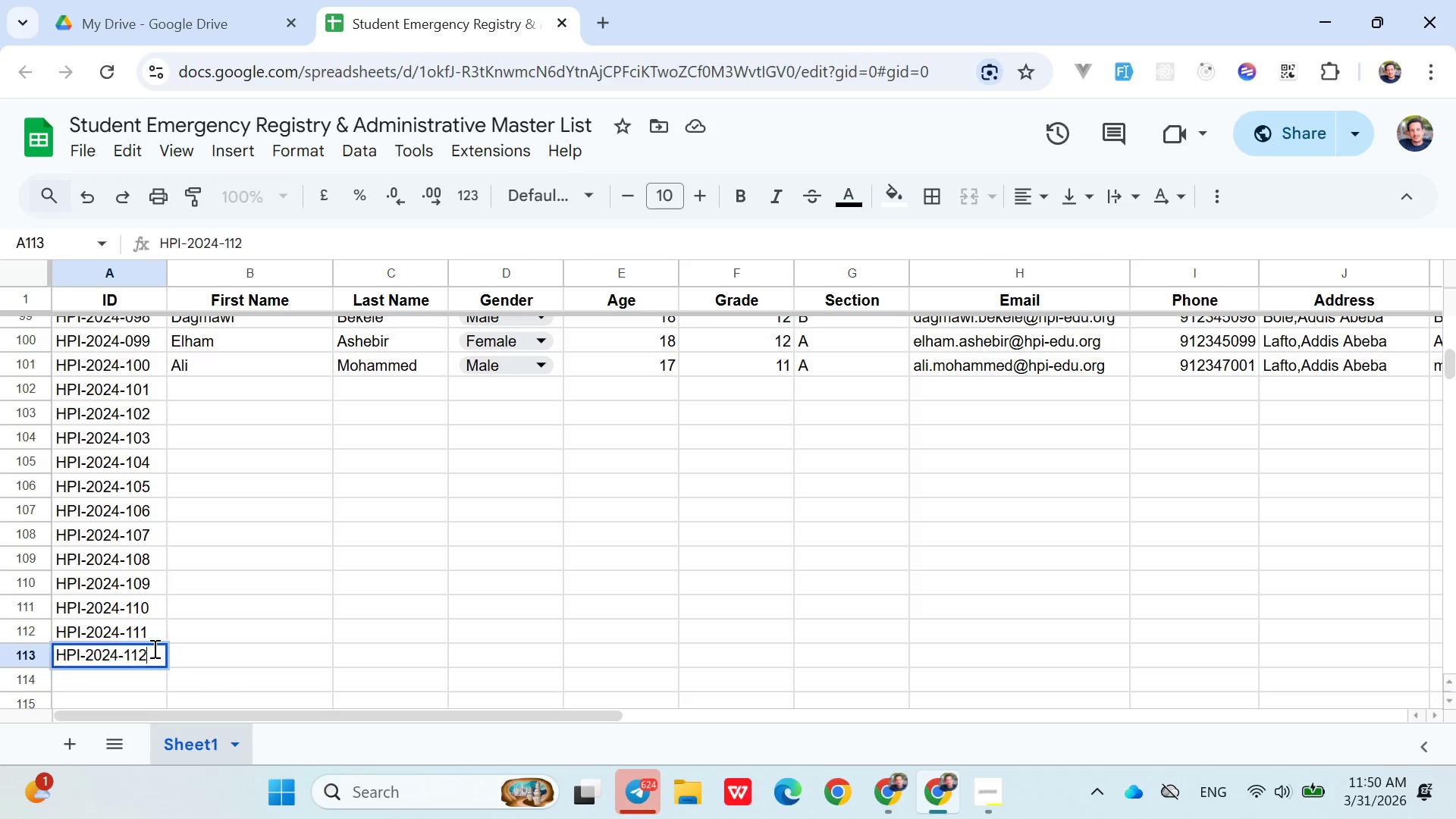 
triple_click([153, 648])
 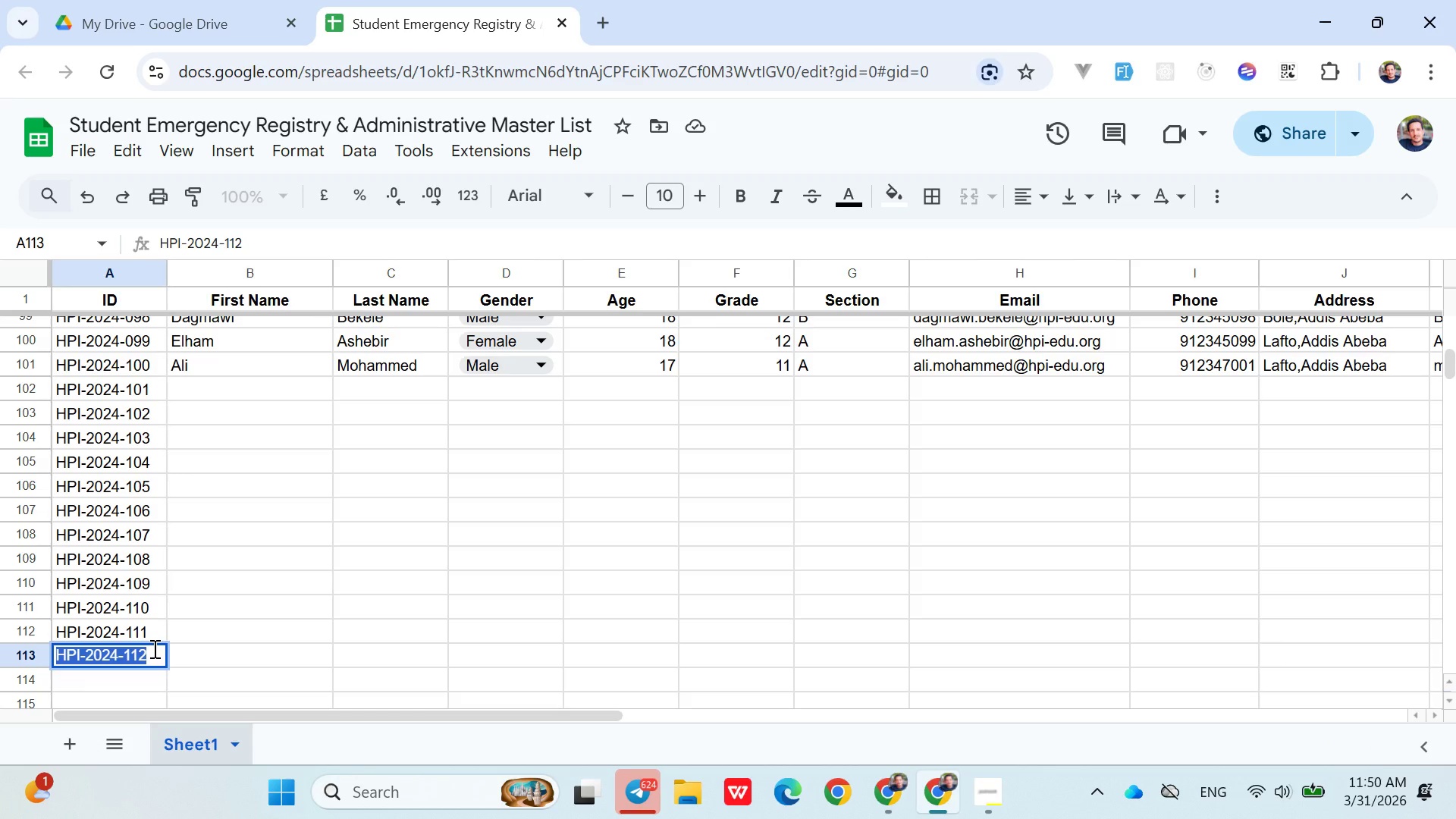 
key(Space)
 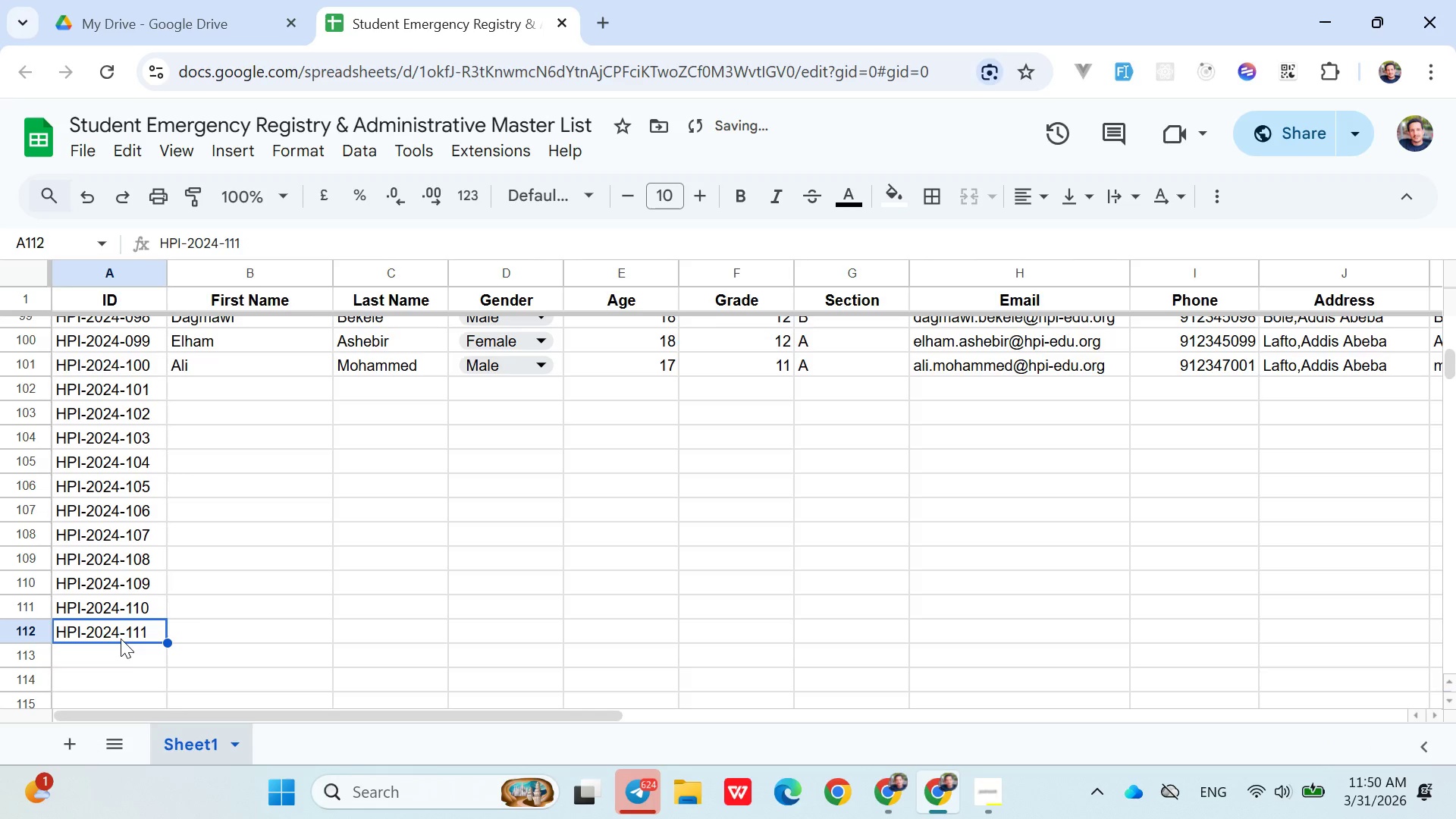 
double_click([121, 639])
 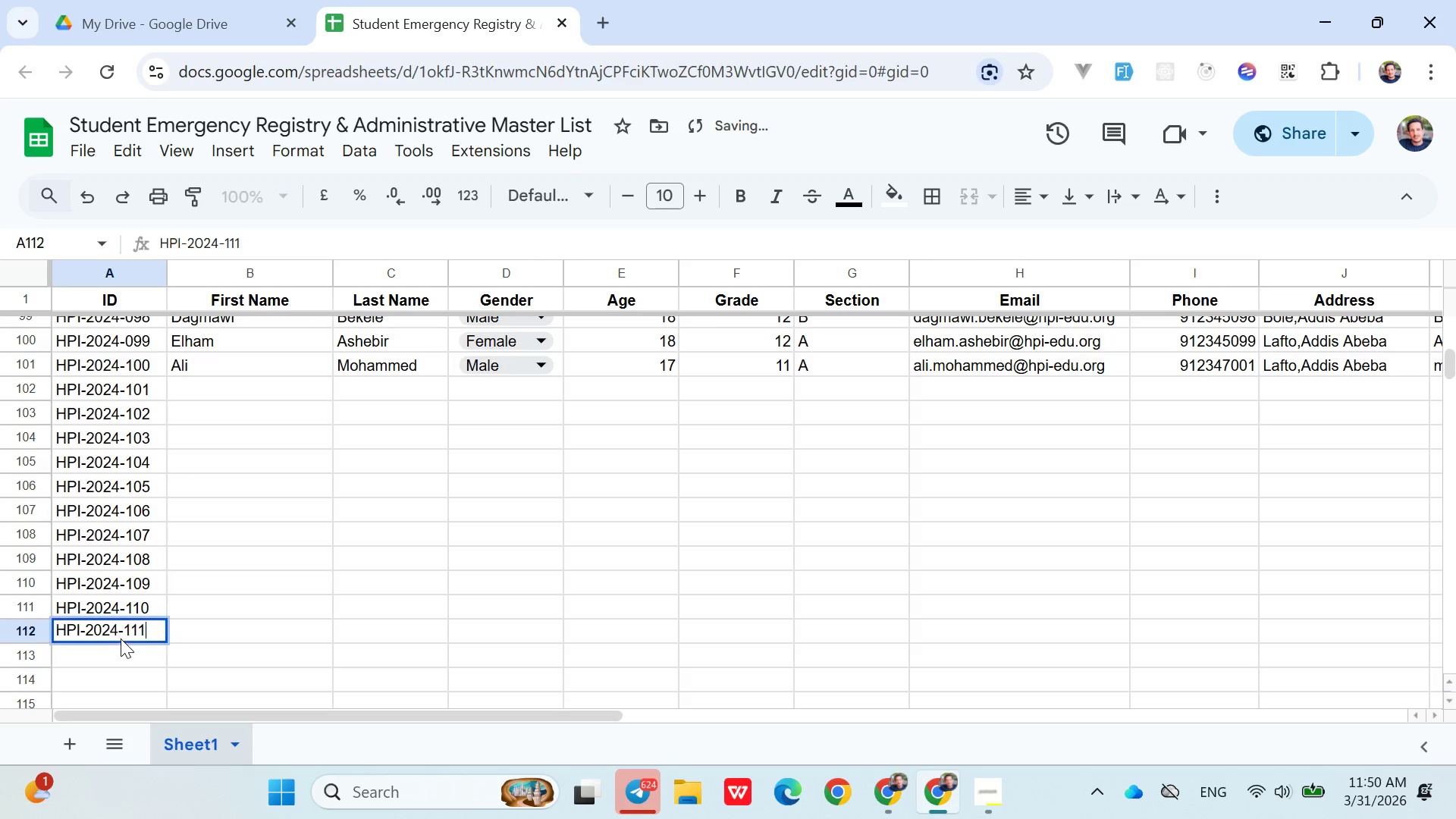 
triple_click([121, 639])
 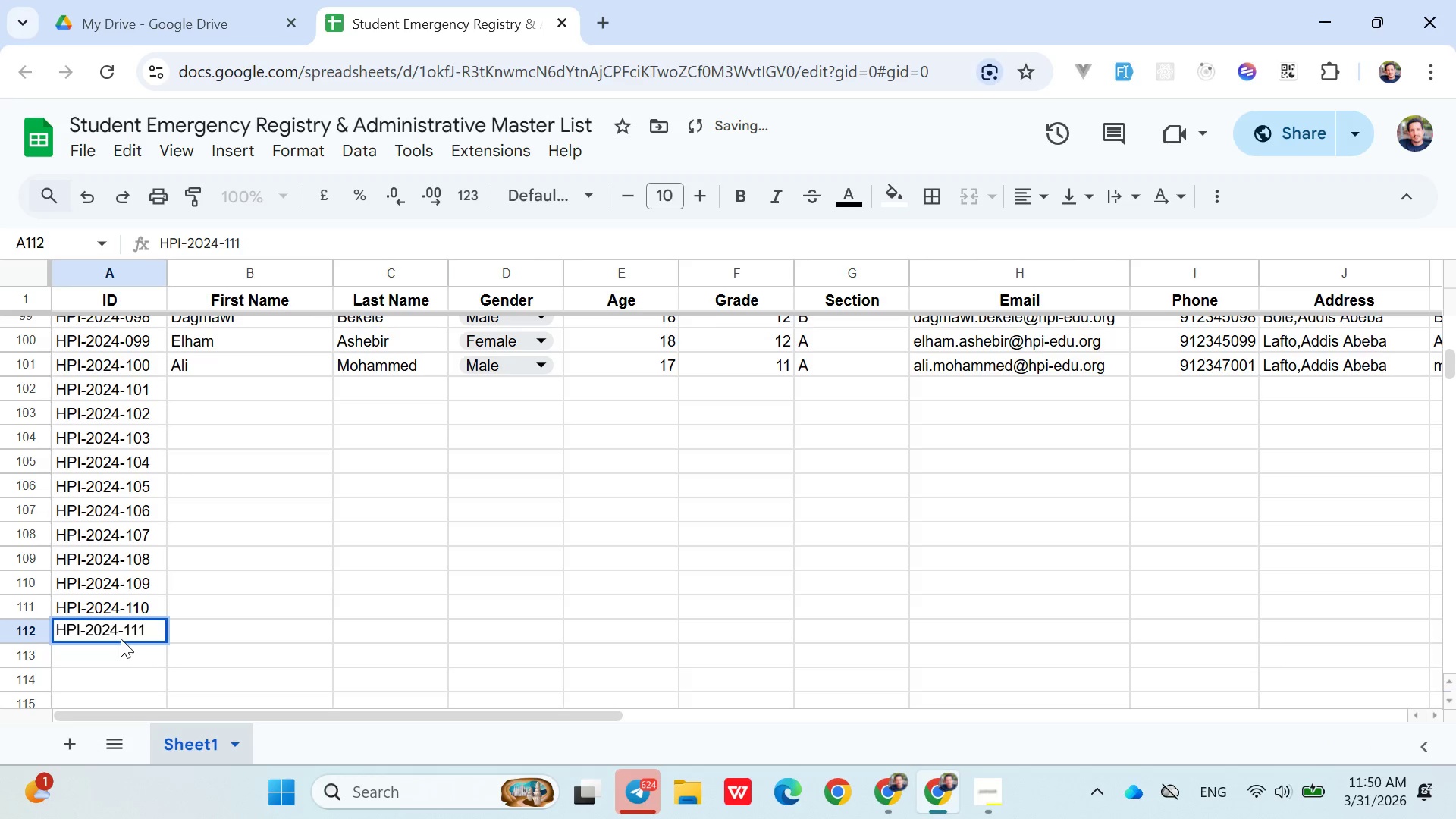 
key(Space)
 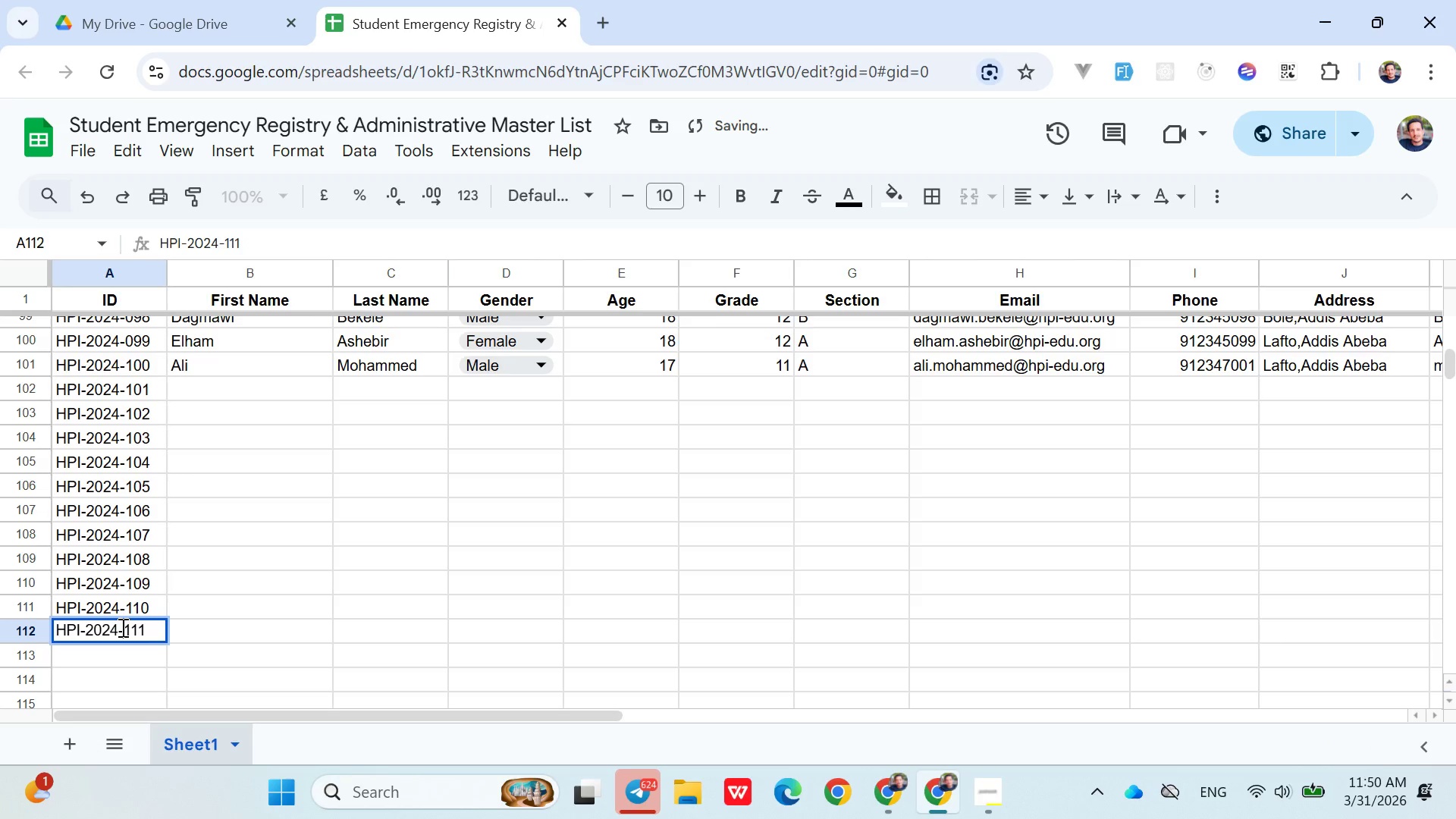 
double_click([121, 627])
 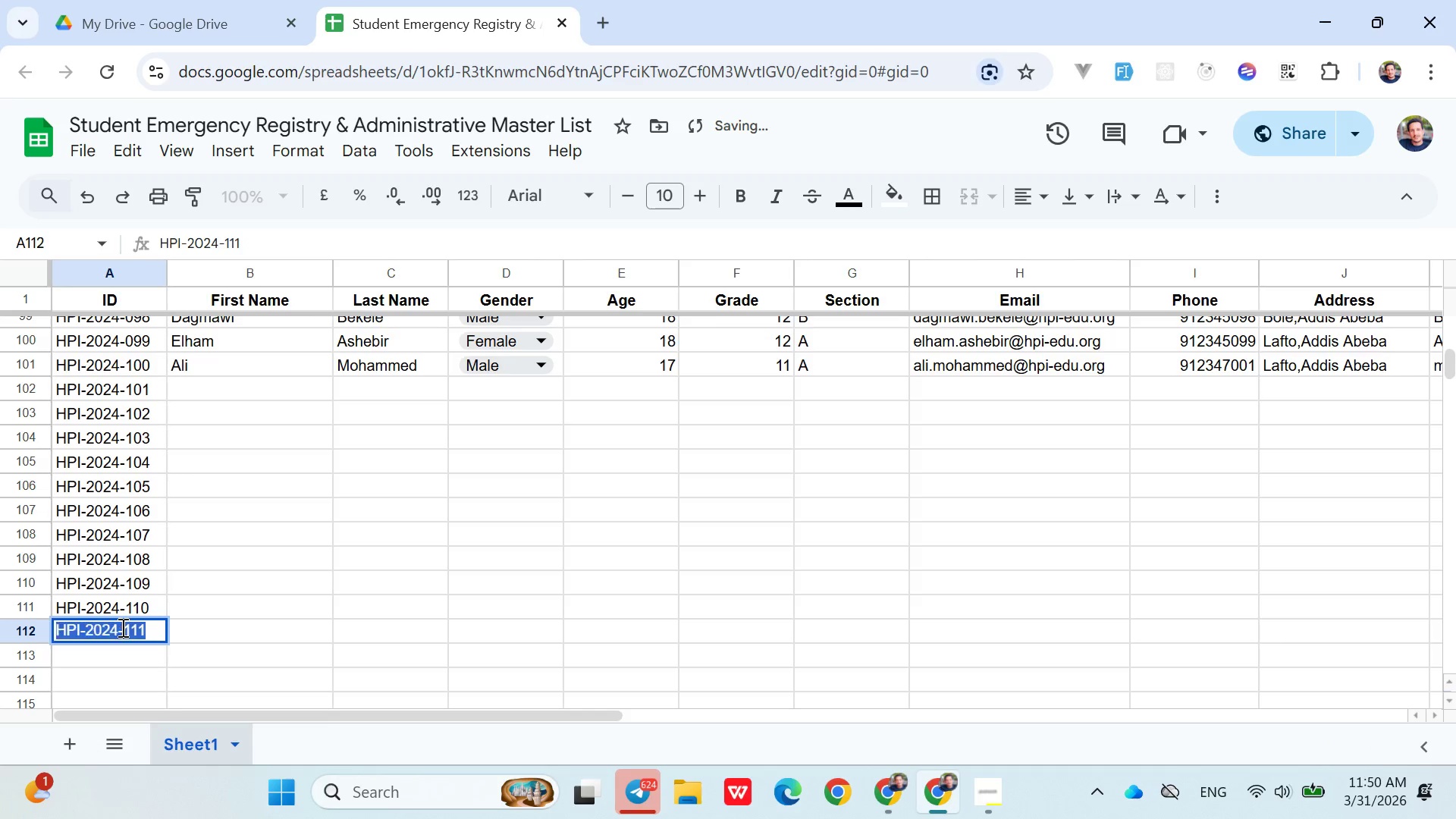 
triple_click([121, 627])
 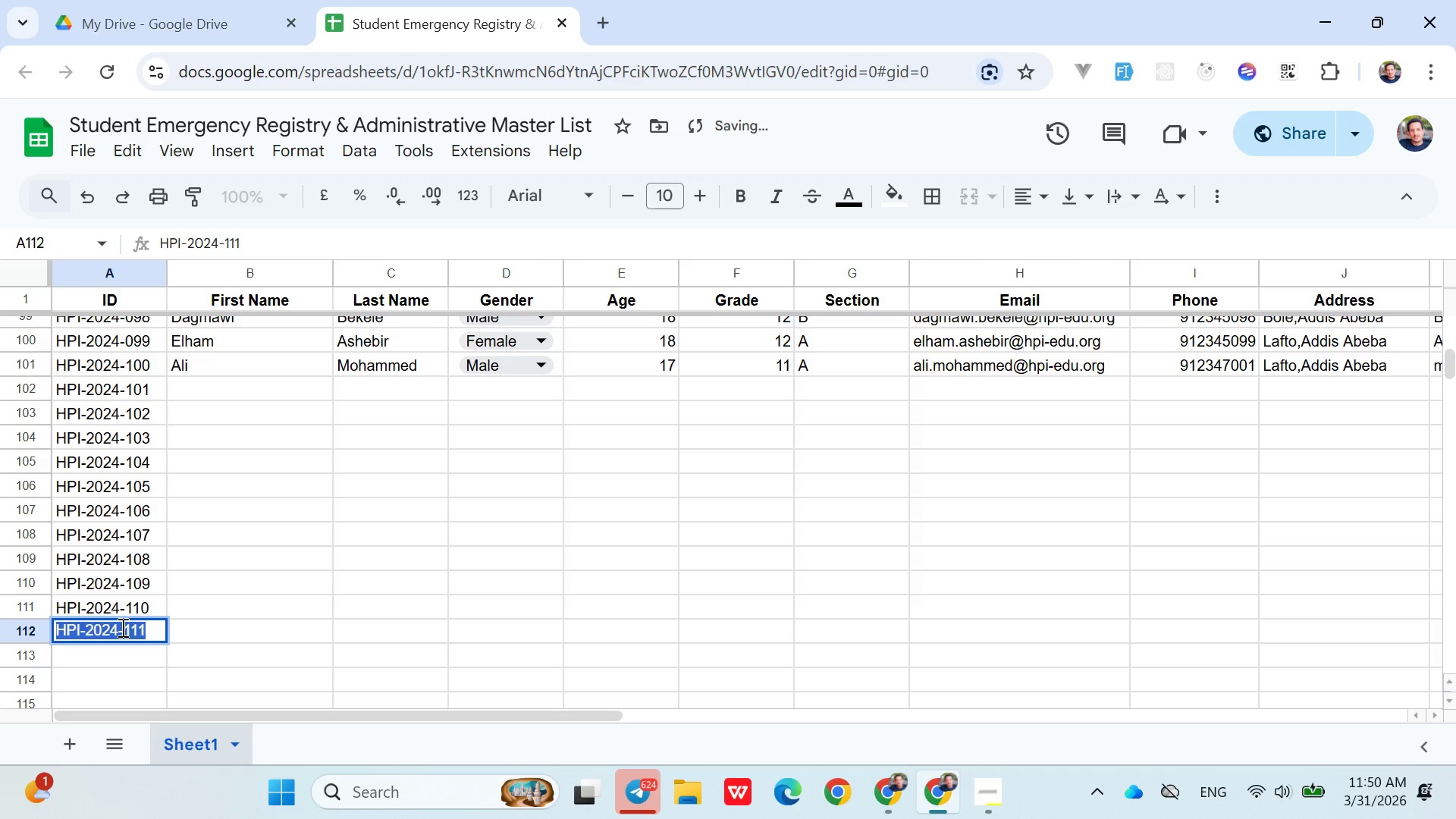 
key(Space)
 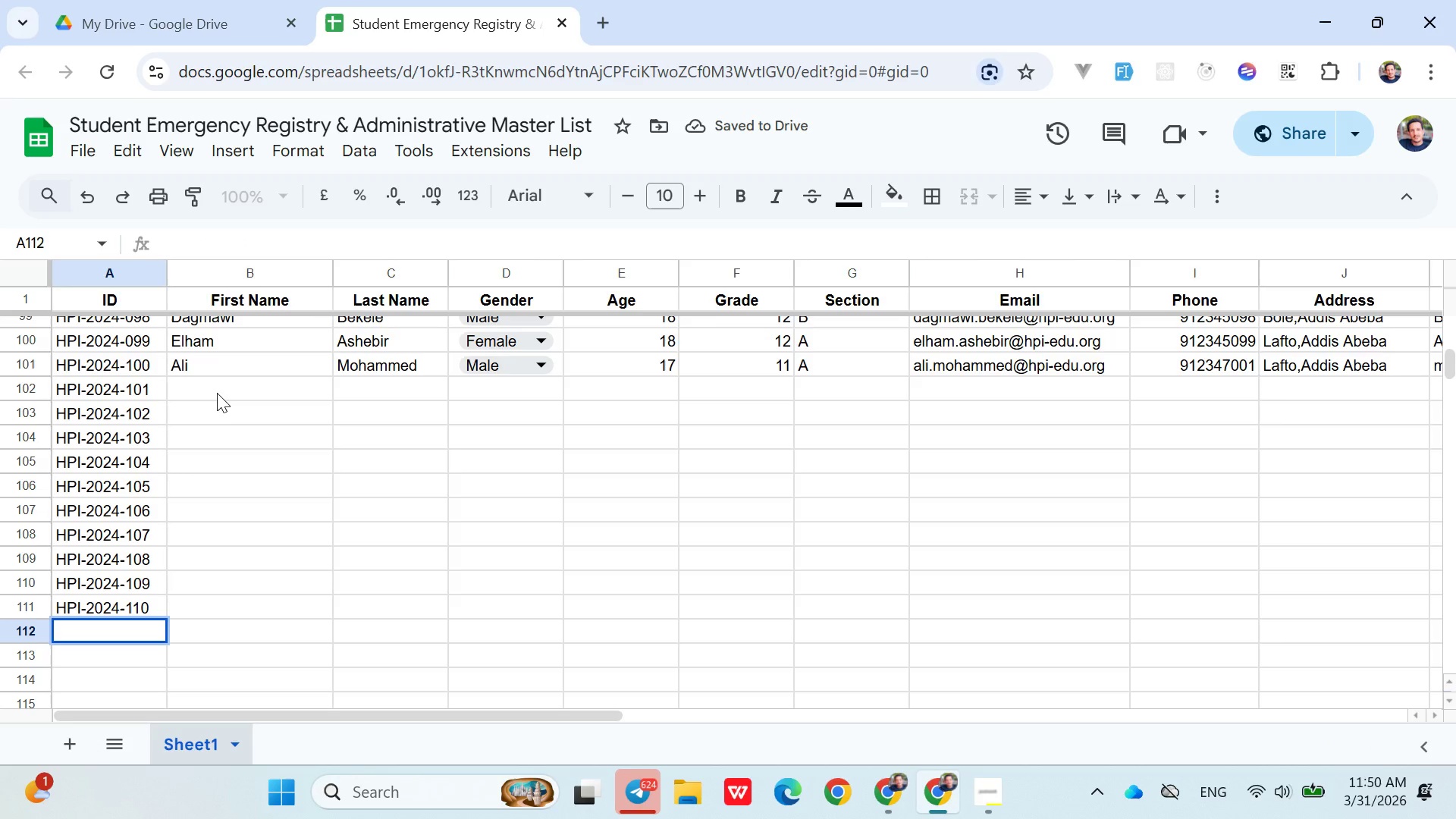 
left_click([215, 391])
 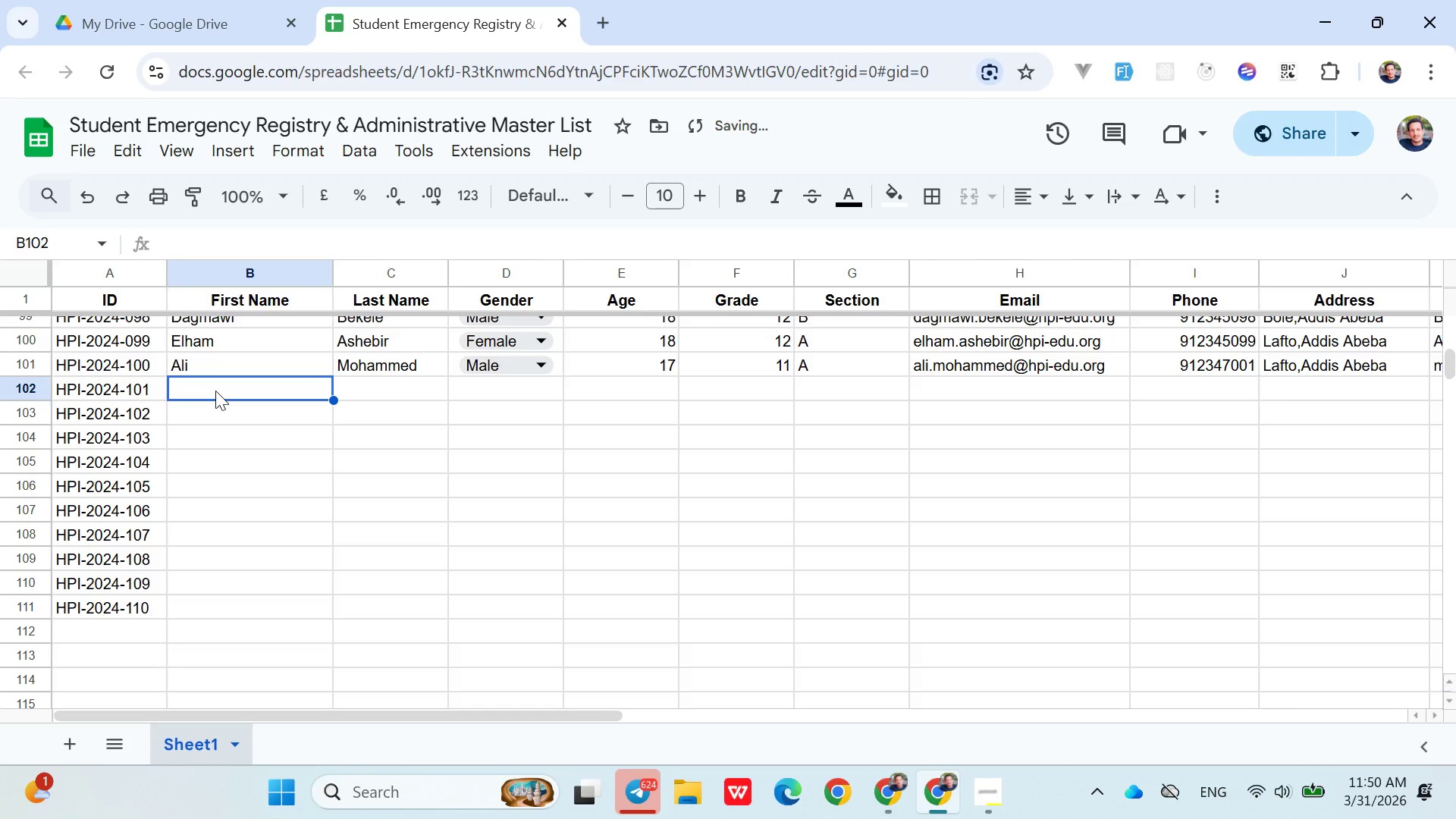 
type(Abdu)
 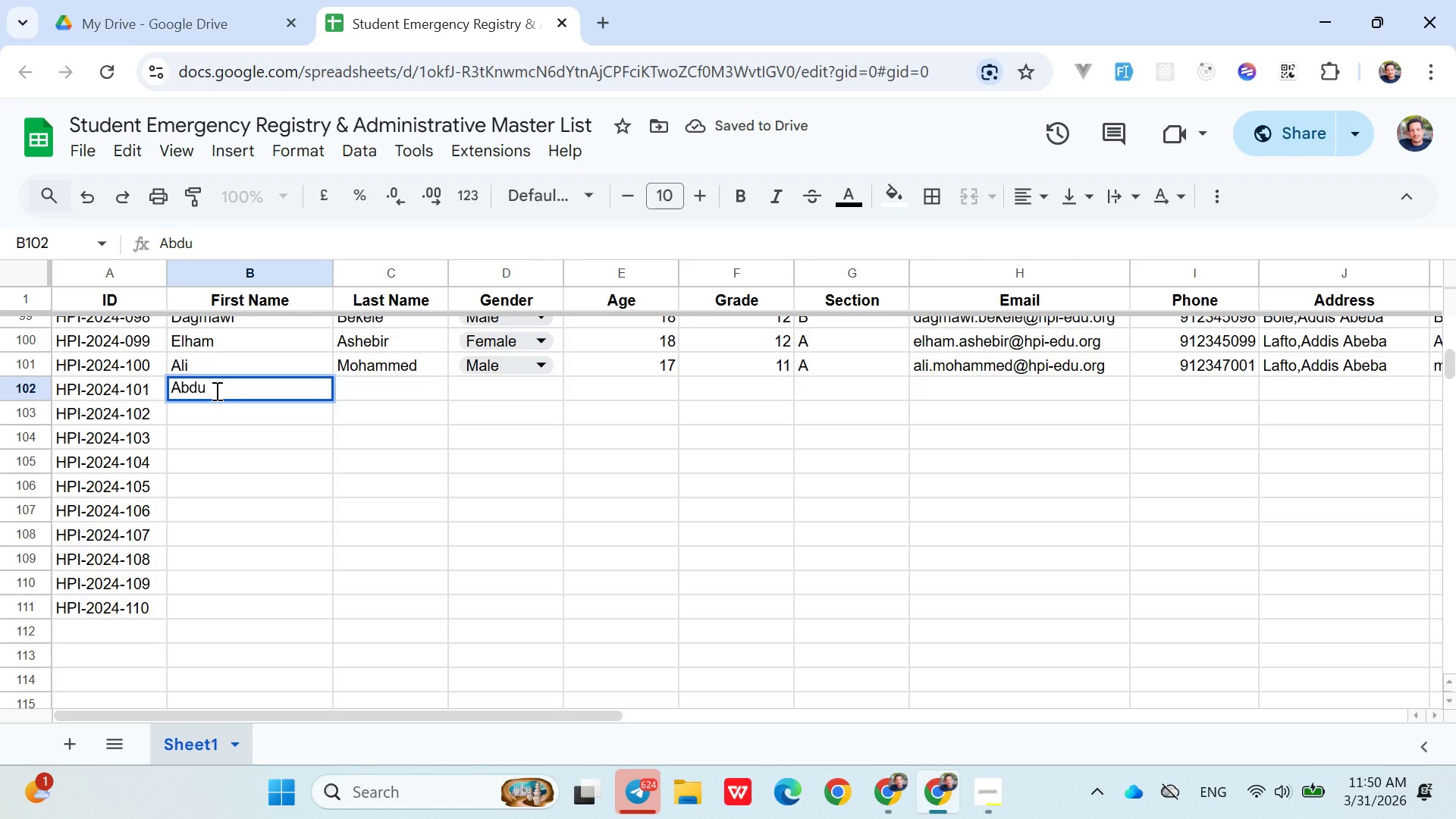 
key(ArrowRight)
 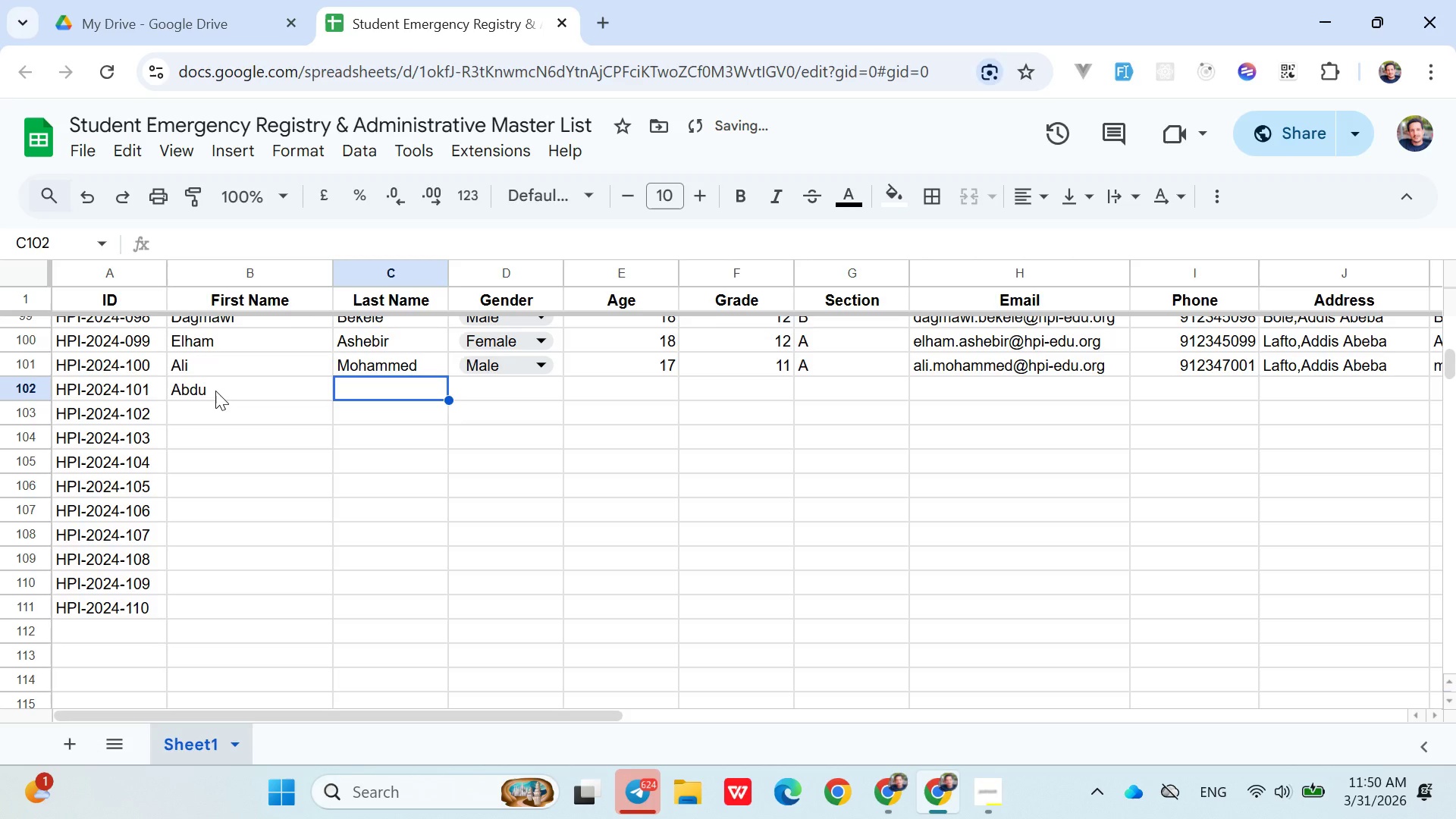 
type(Mohammed)
 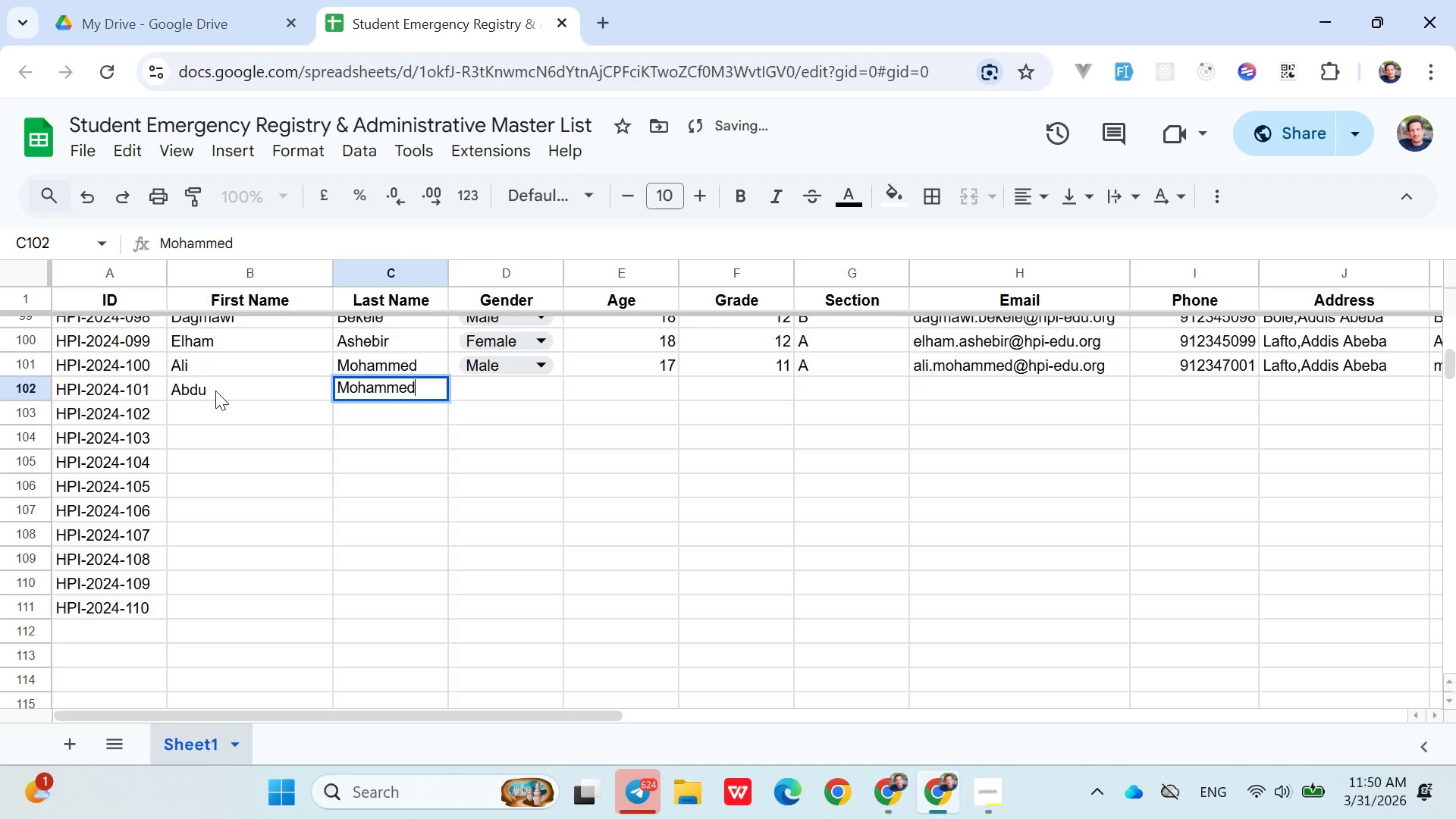 
key(ArrowRight)
 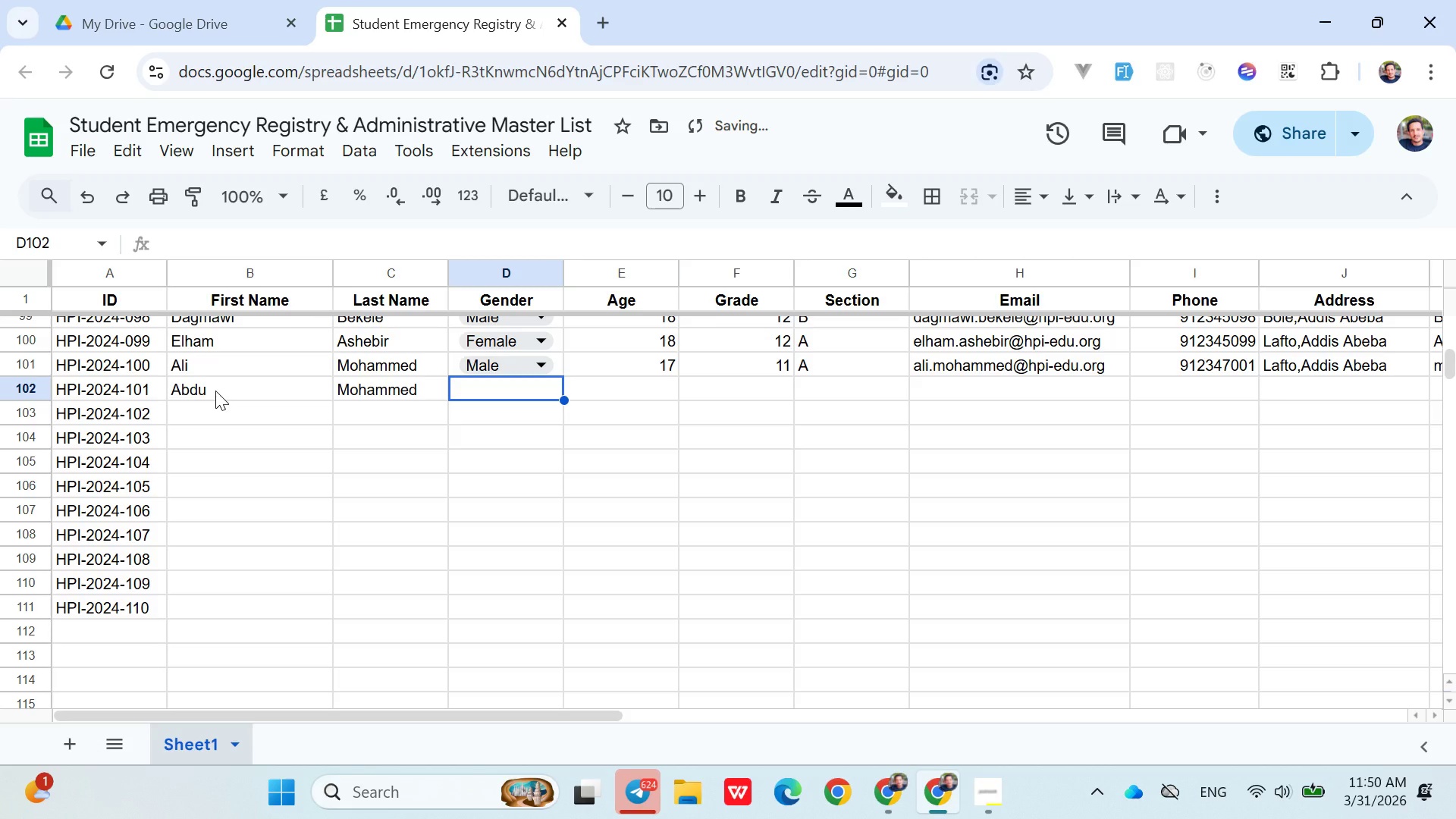 
hold_key(key=ShiftLeft, duration=0.67)
 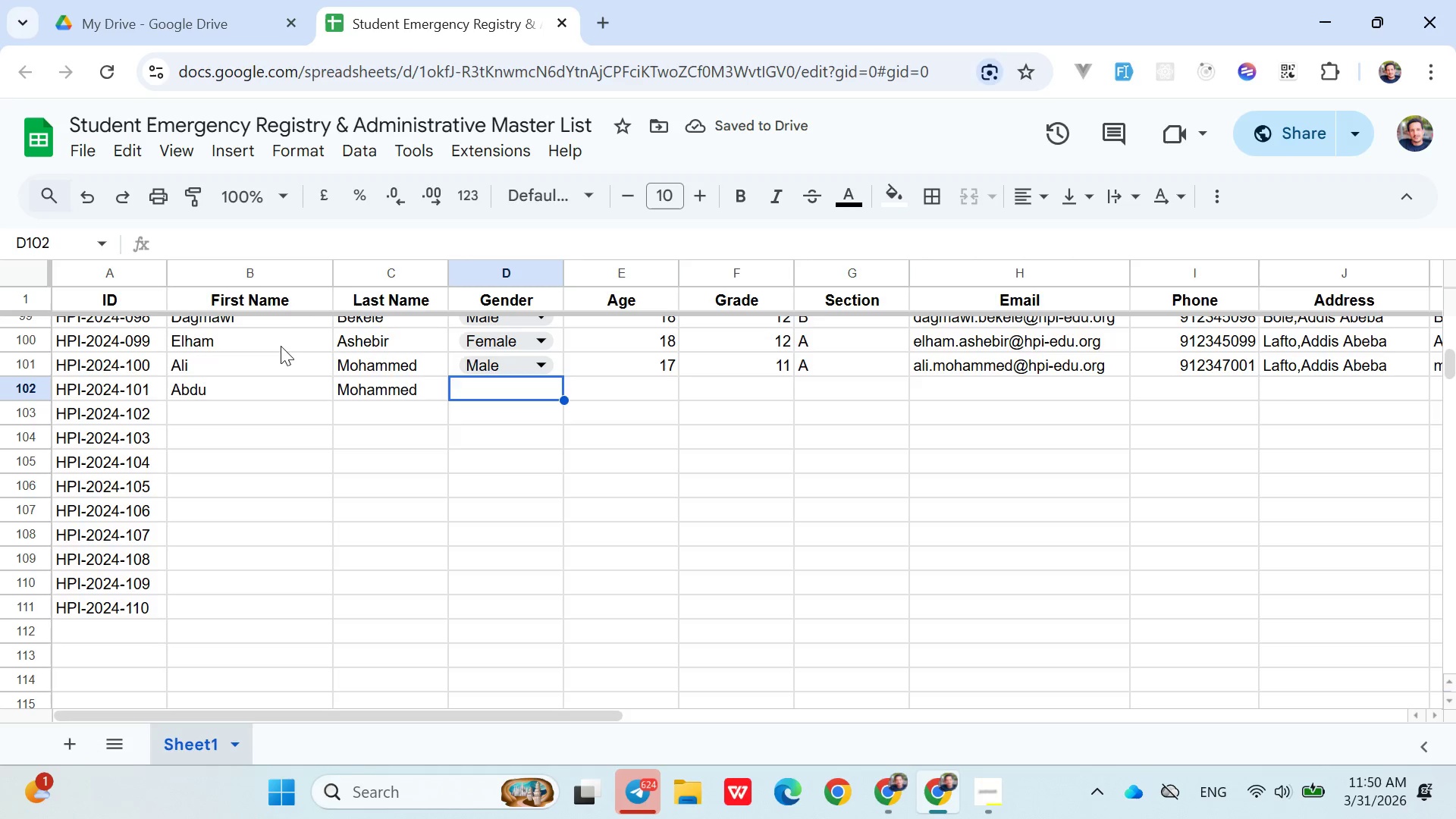 
left_click([559, 359])
 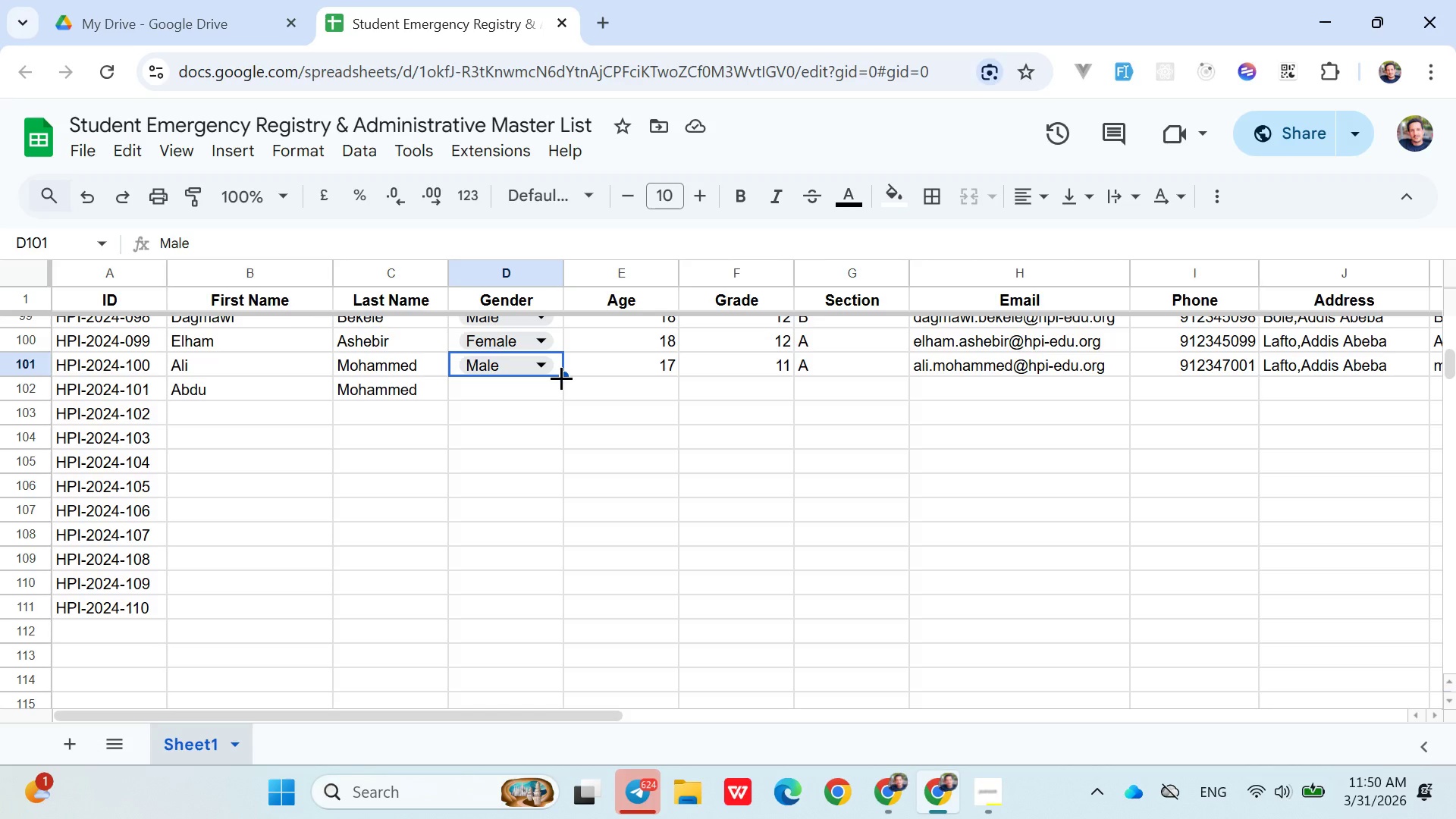 
left_click_drag(start_coordinate=[561, 378], to_coordinate=[551, 615])
 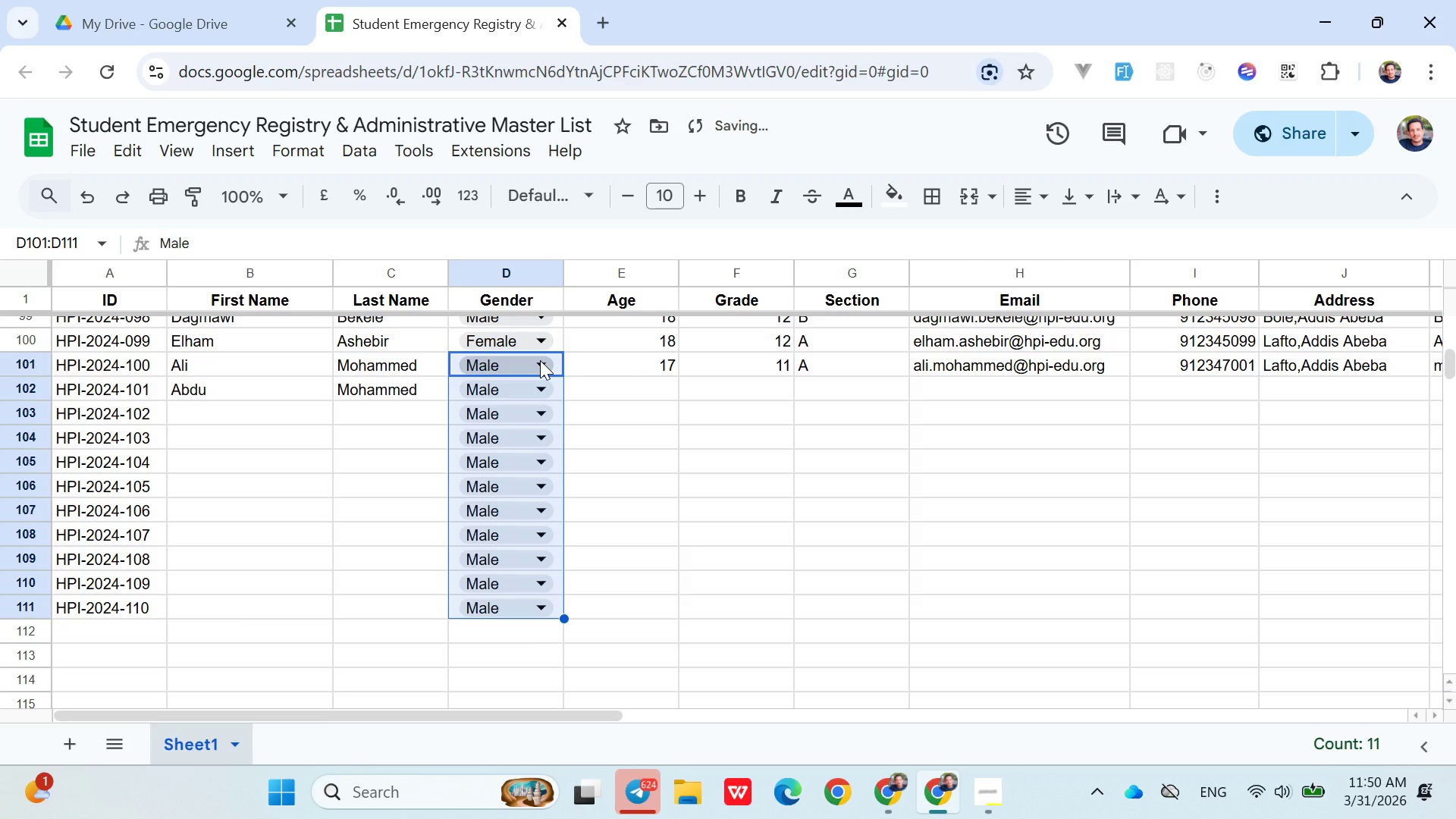 
left_click([573, 359])
 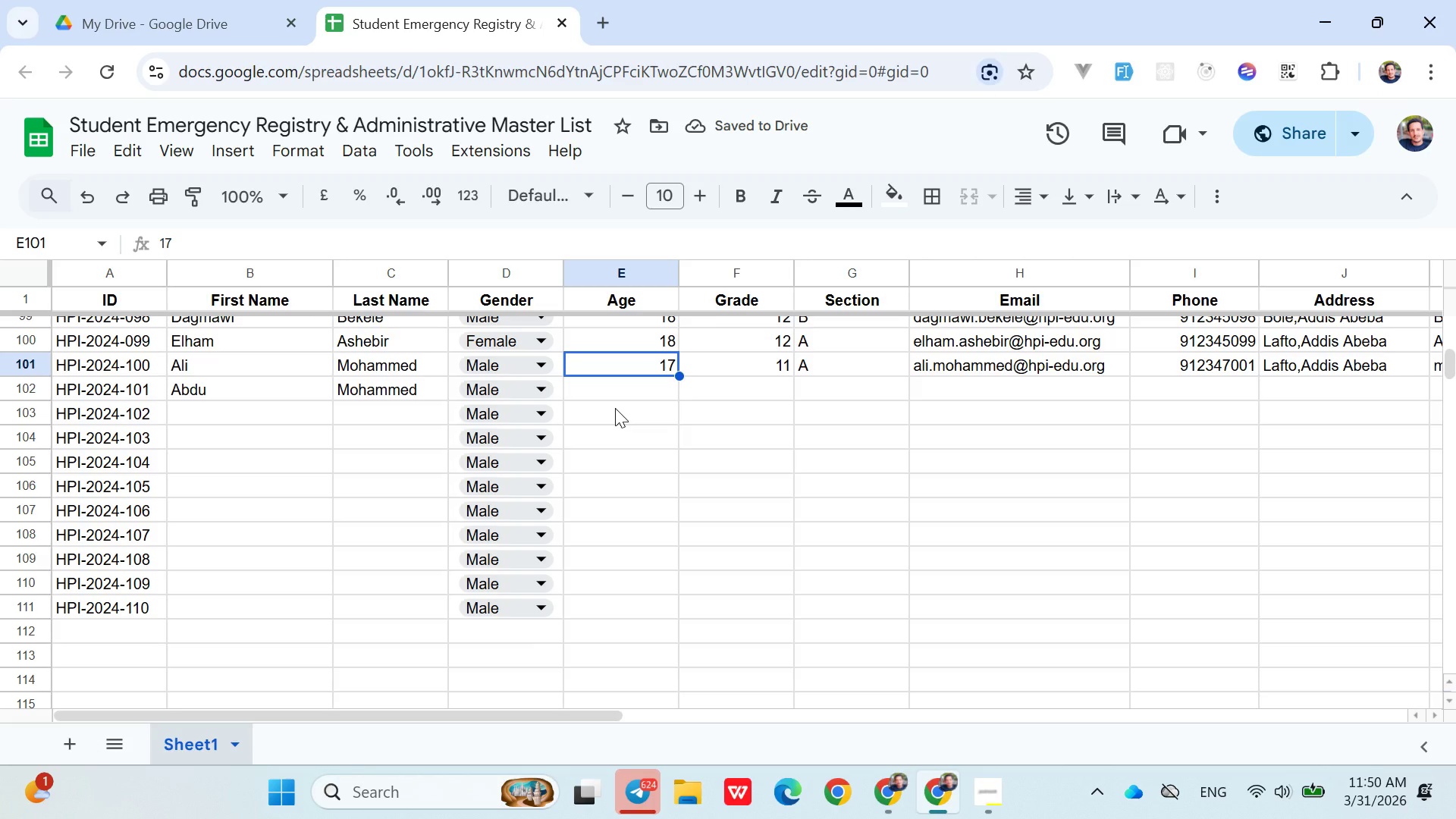 
left_click([611, 400])
 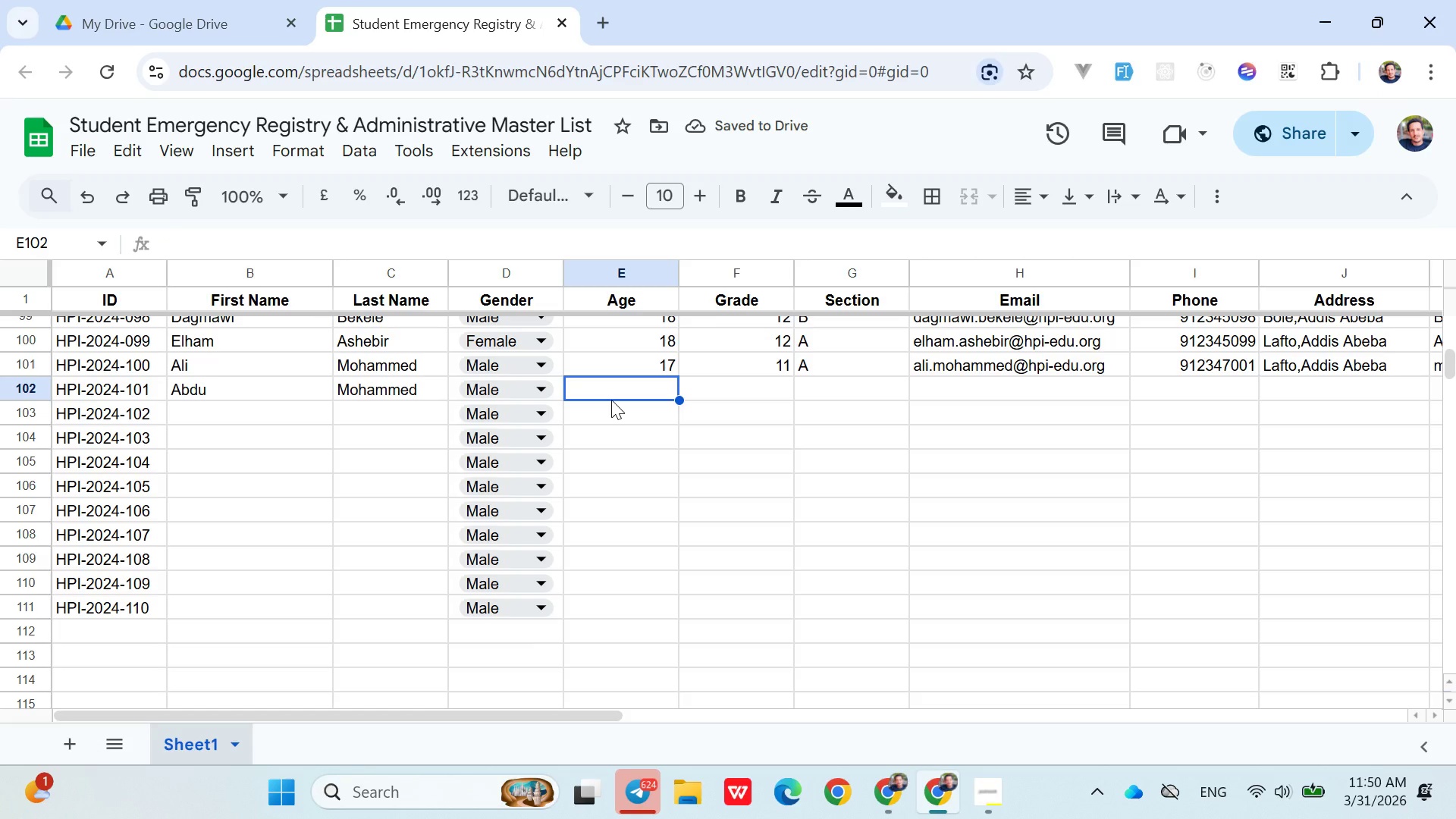 
type(18)
 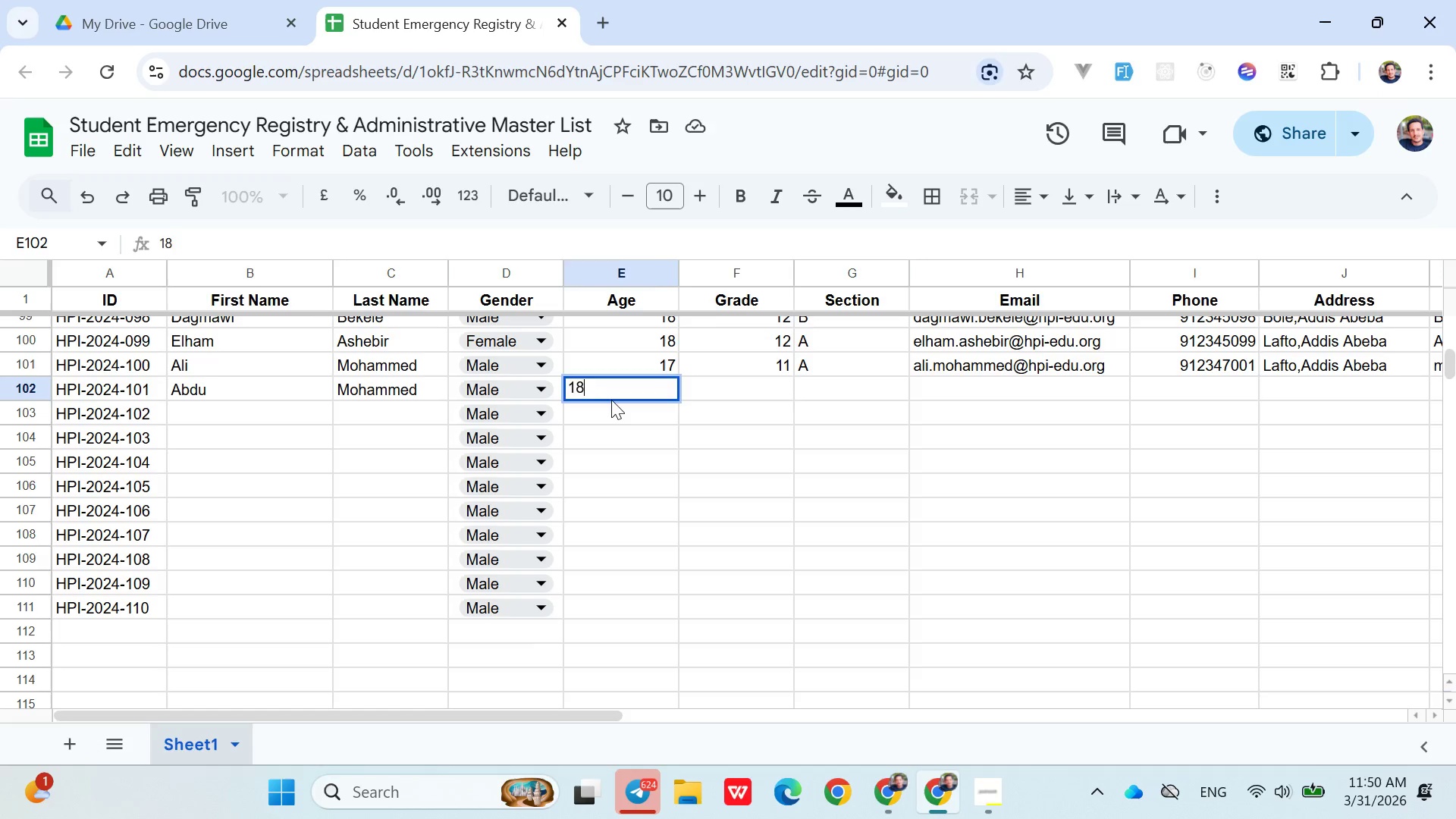 
key(ArrowRight)
 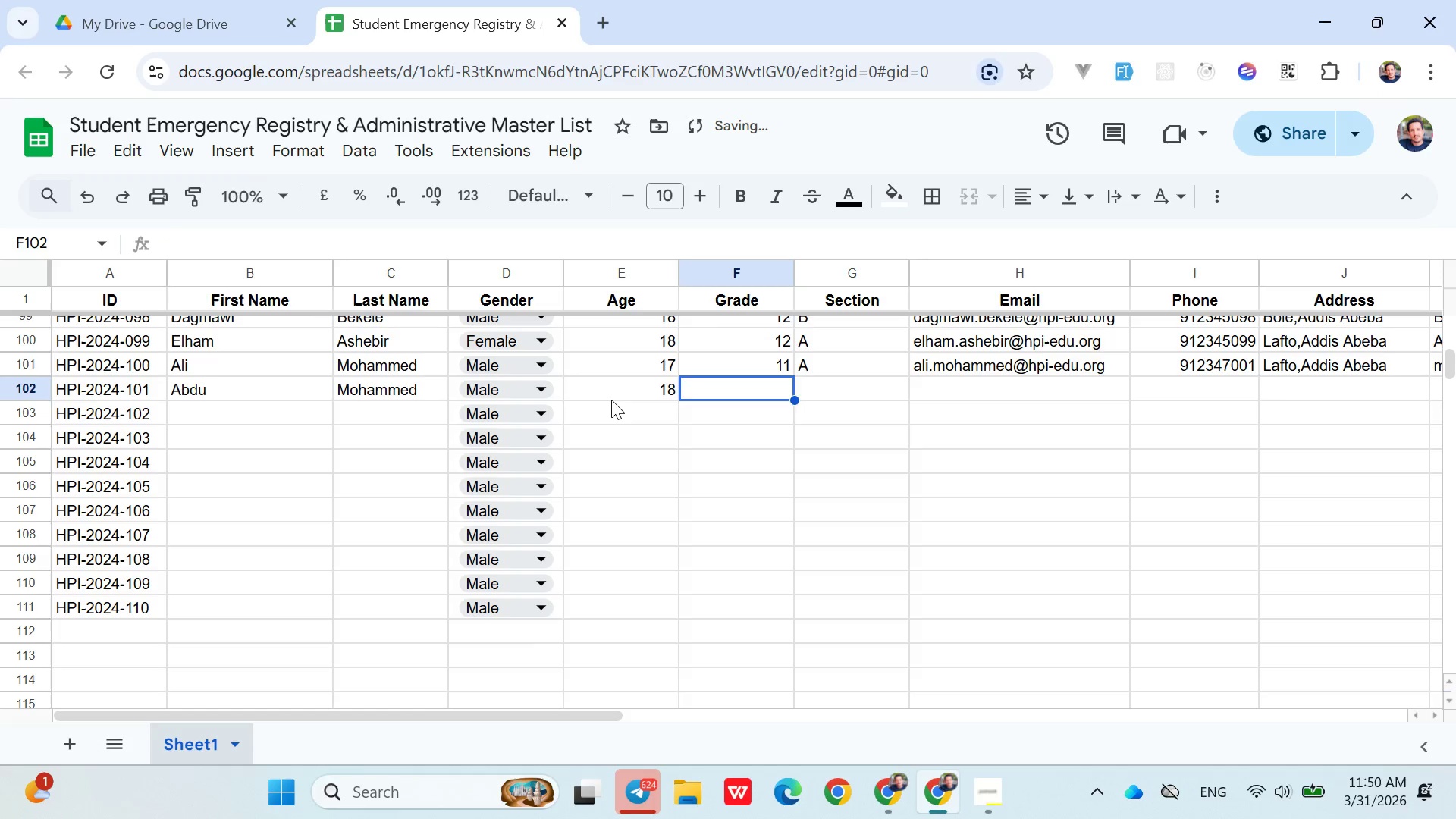 
type(12)
 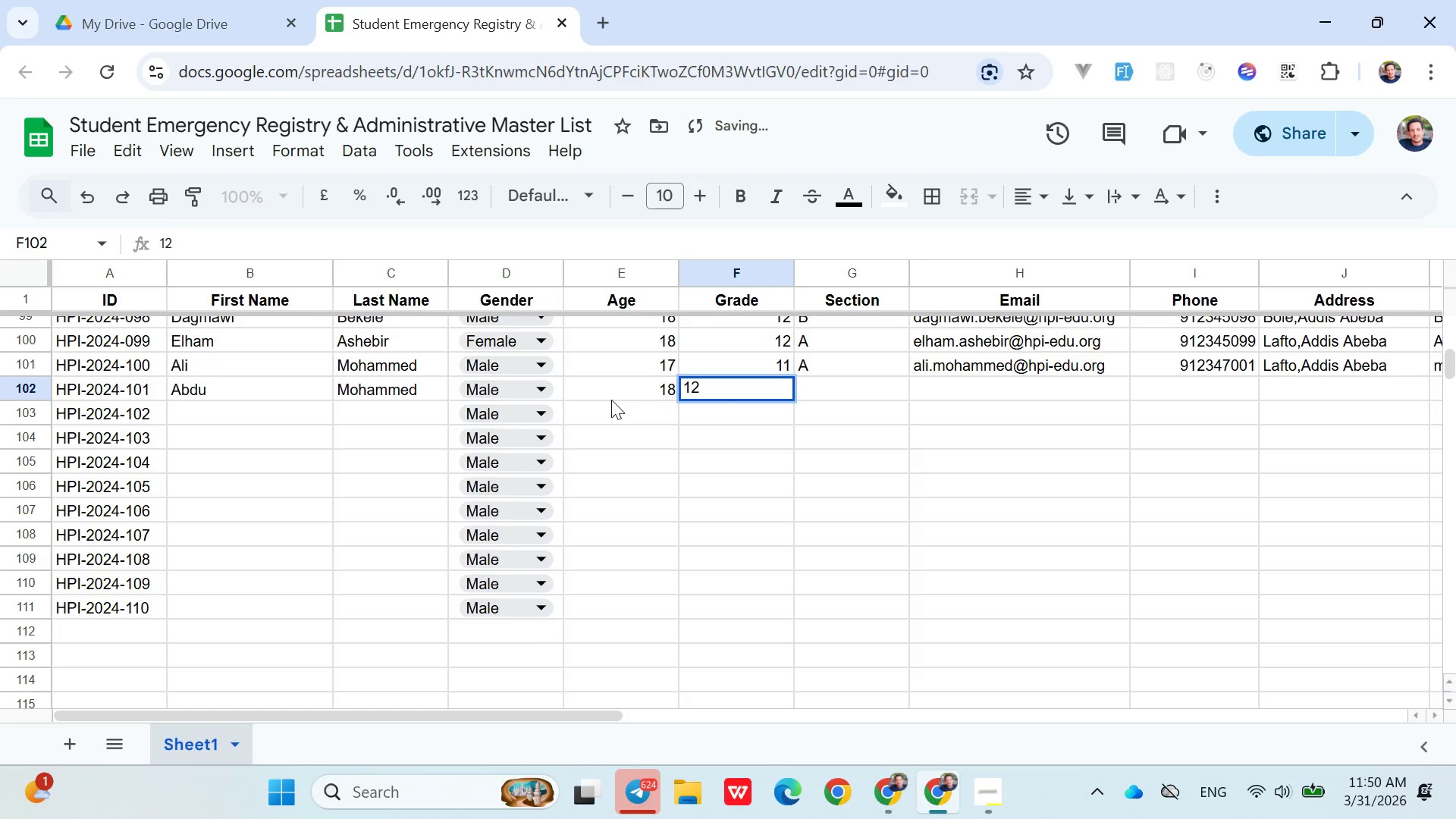 
key(ArrowRight)
 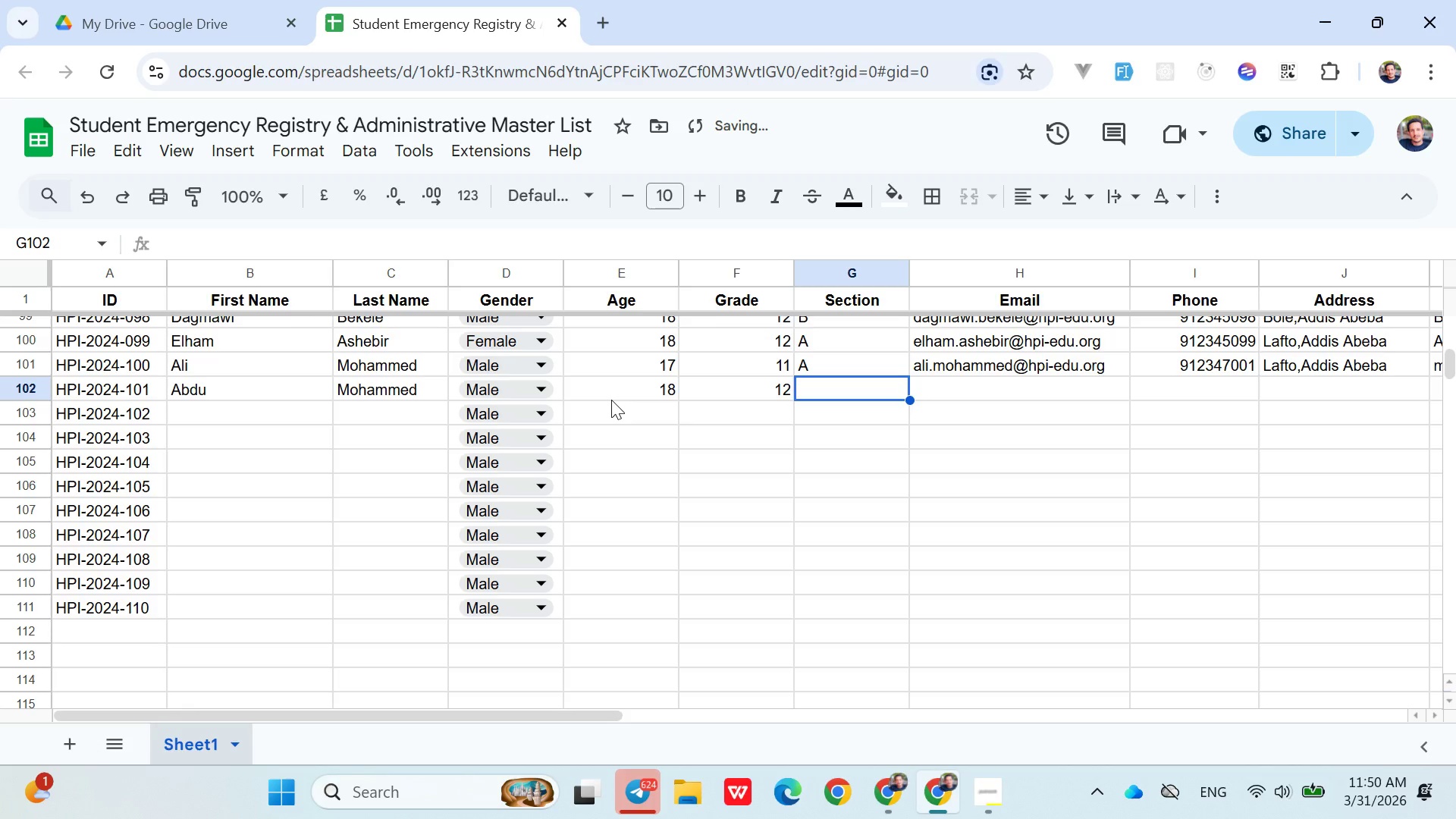 
key(Shift+A)
 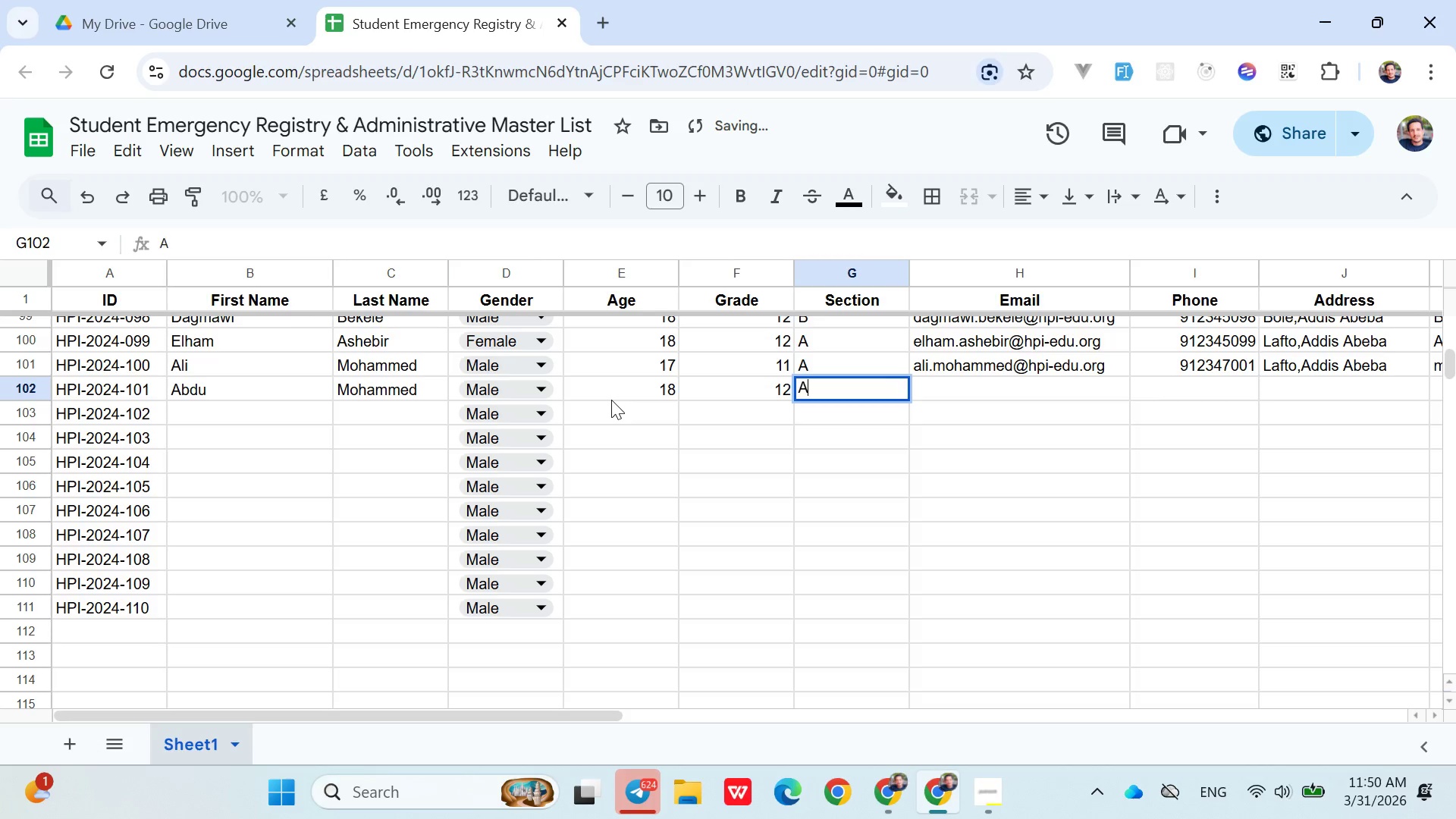 
key(ArrowRight)
 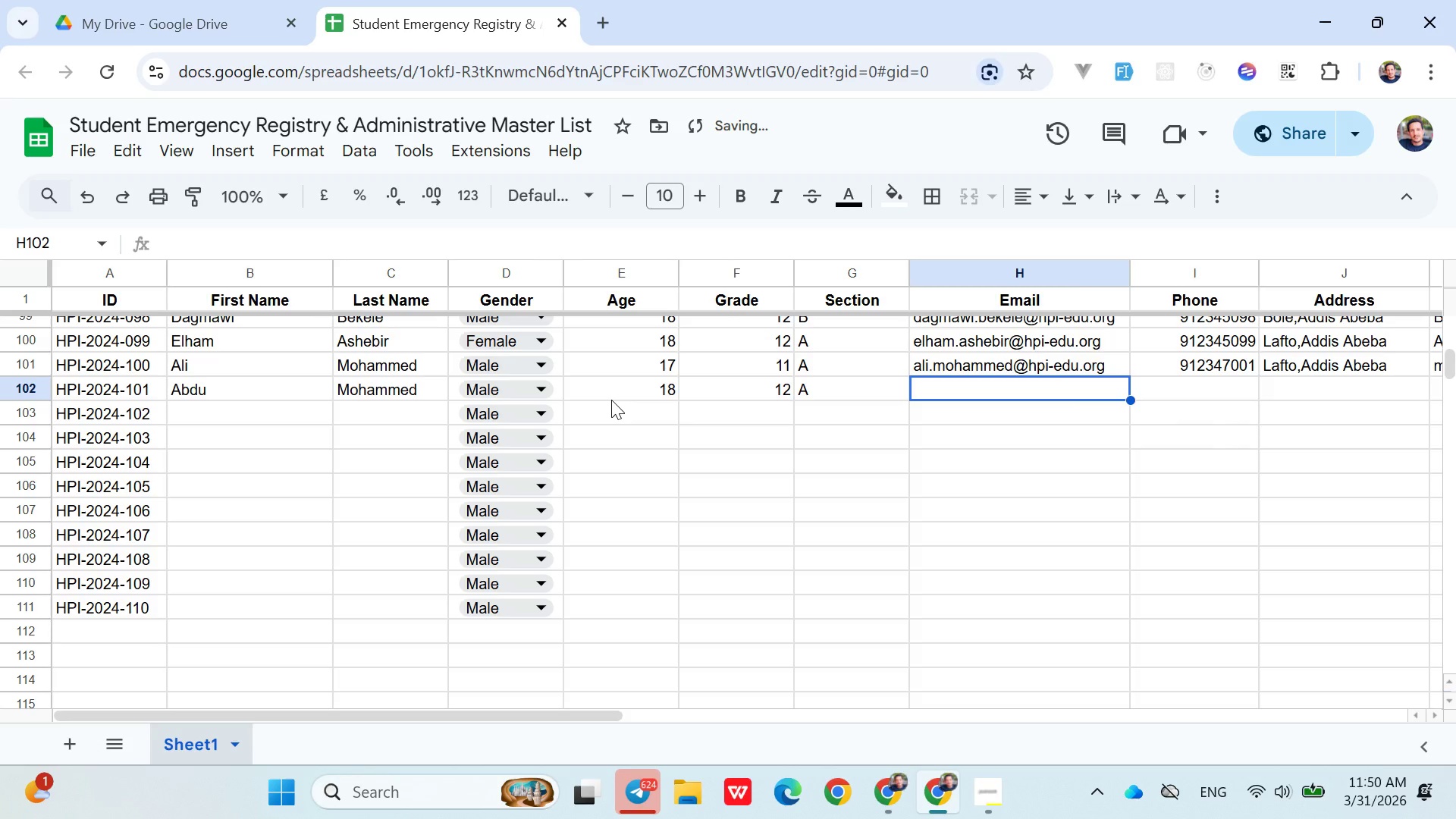 
type(abdu.mohammed@hpi-)
 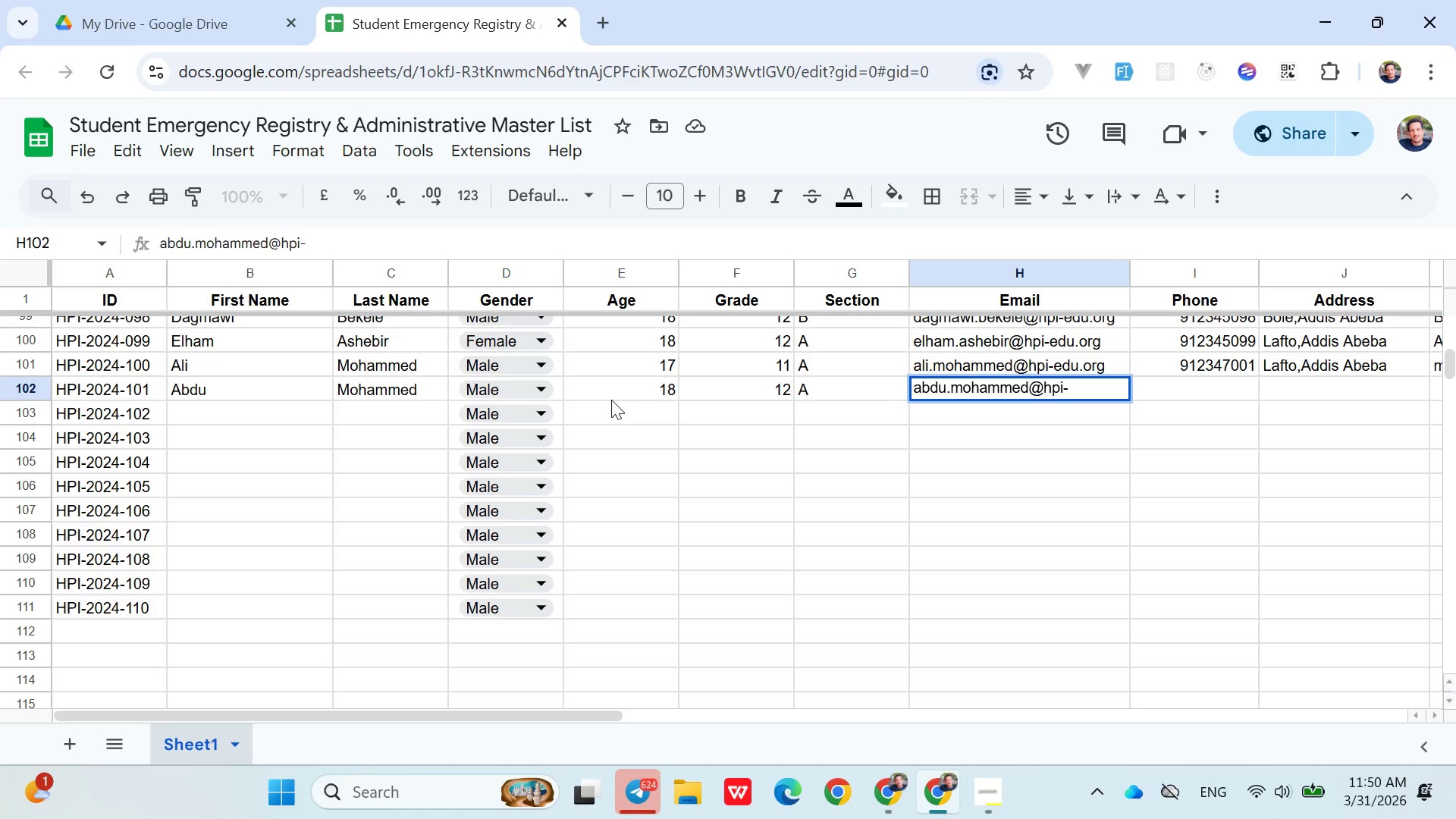 
type(edu.org)
 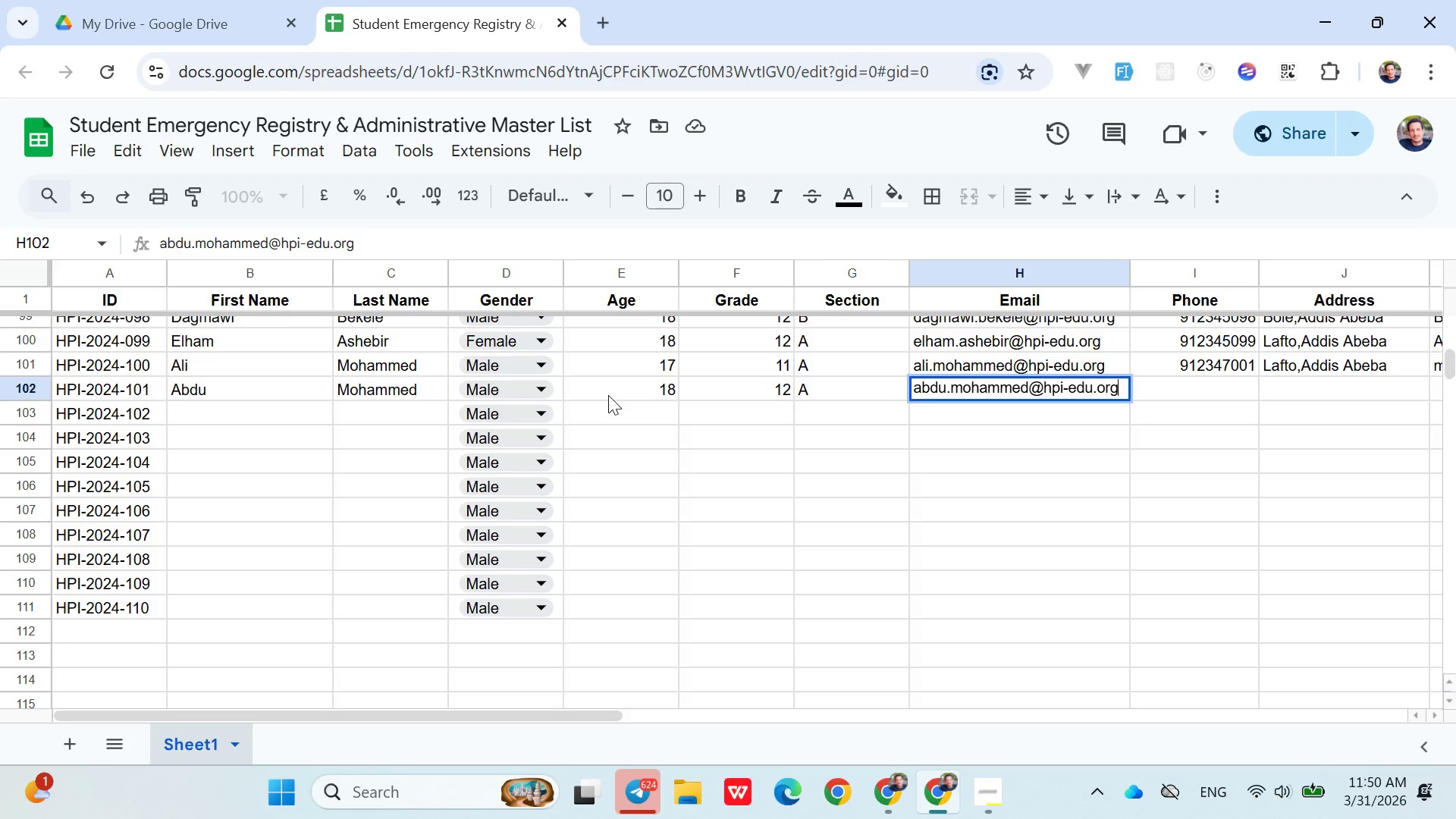 
key(ArrowRight)
 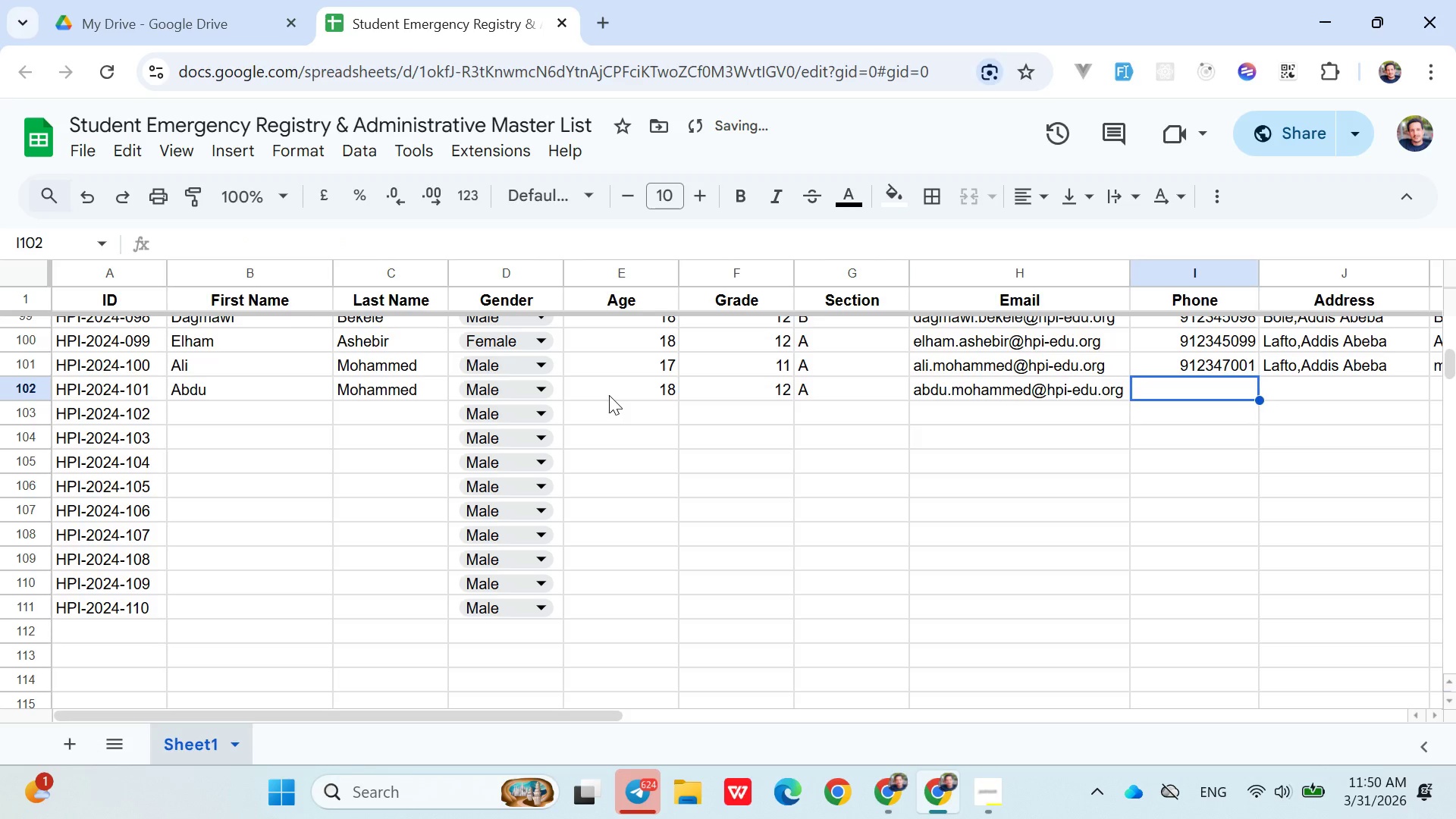 
type(09123450)
 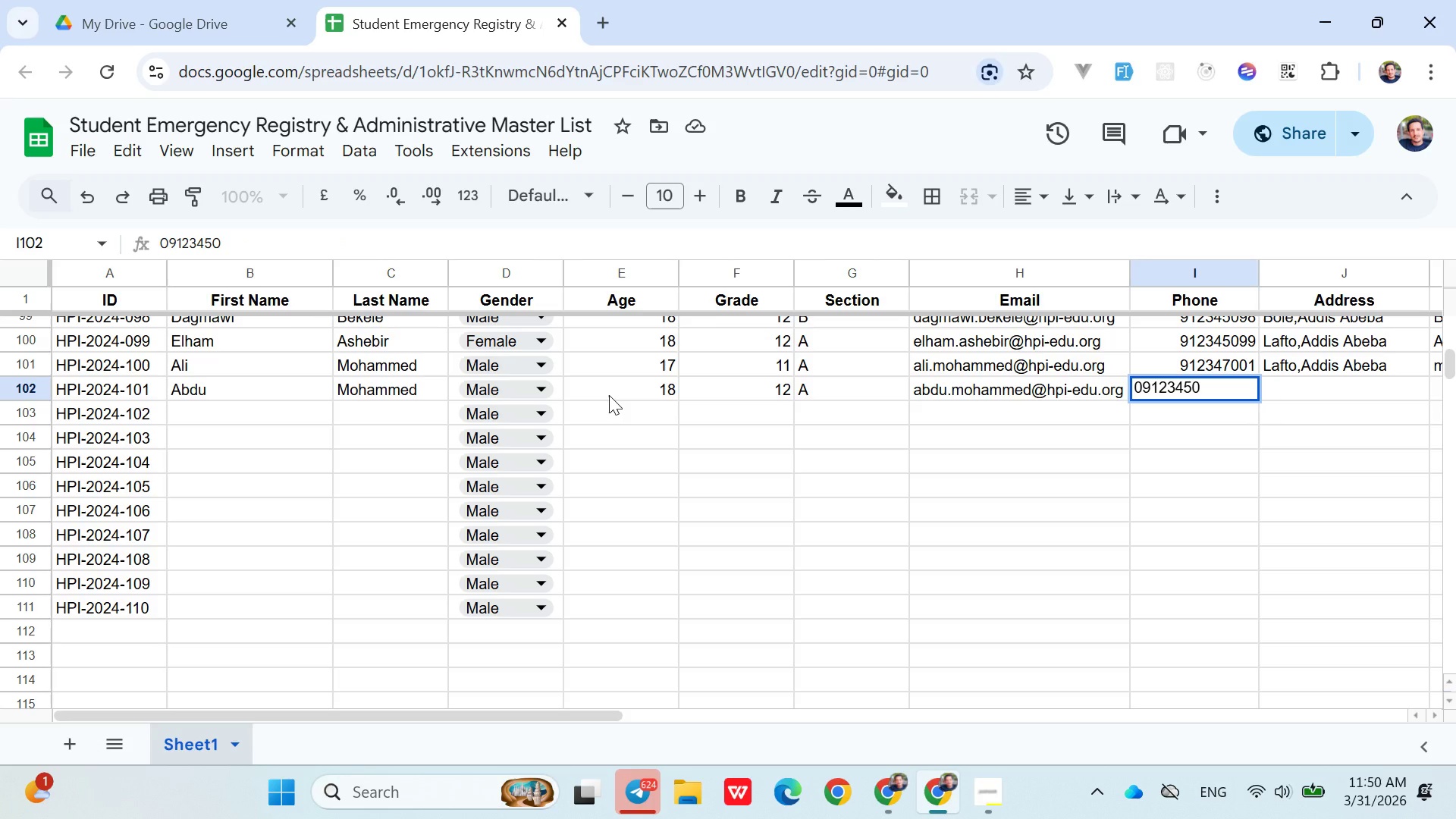 
key(Backspace)
key(Backspace)
type(7002)
 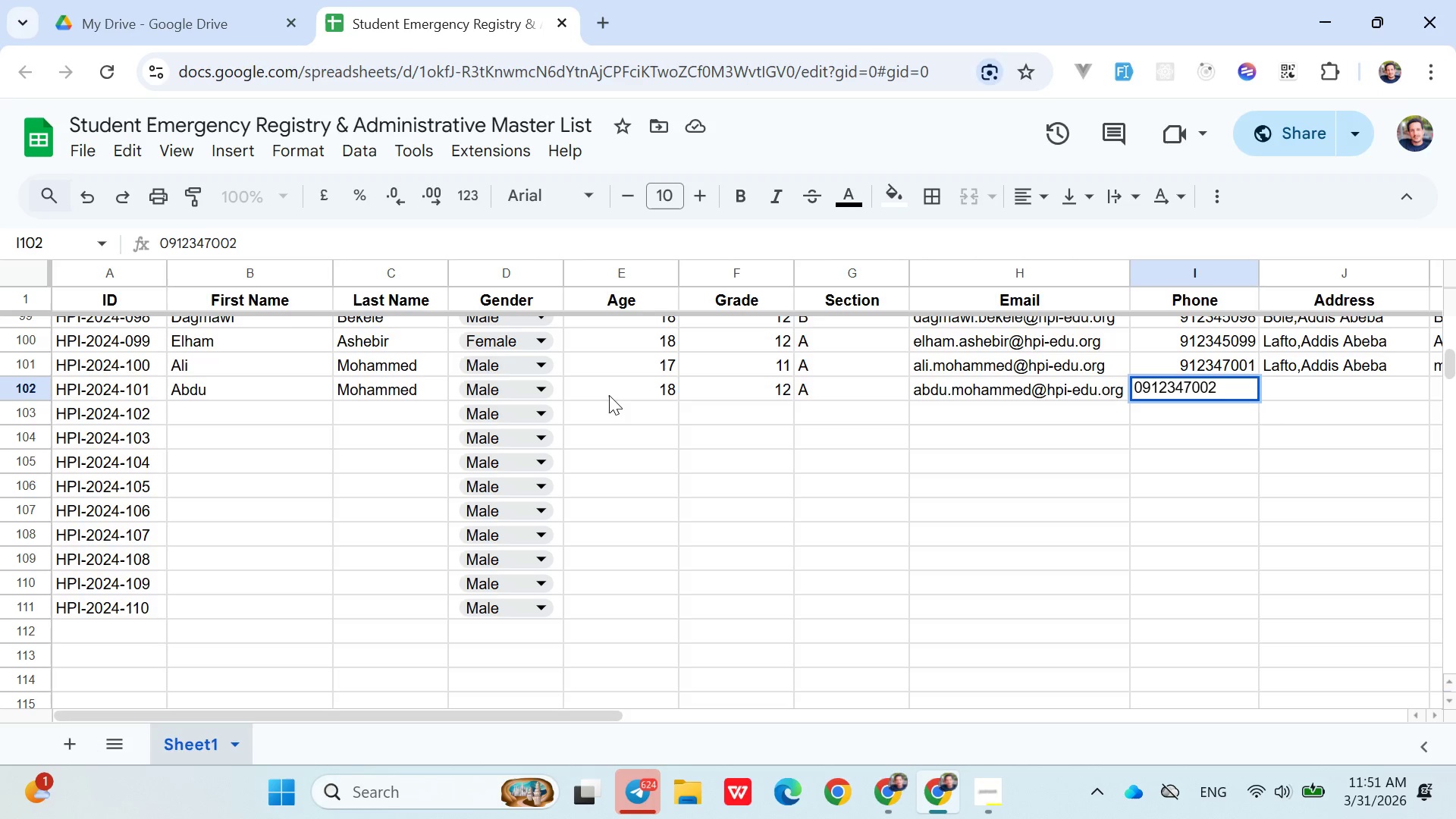 
key(ArrowRight)
 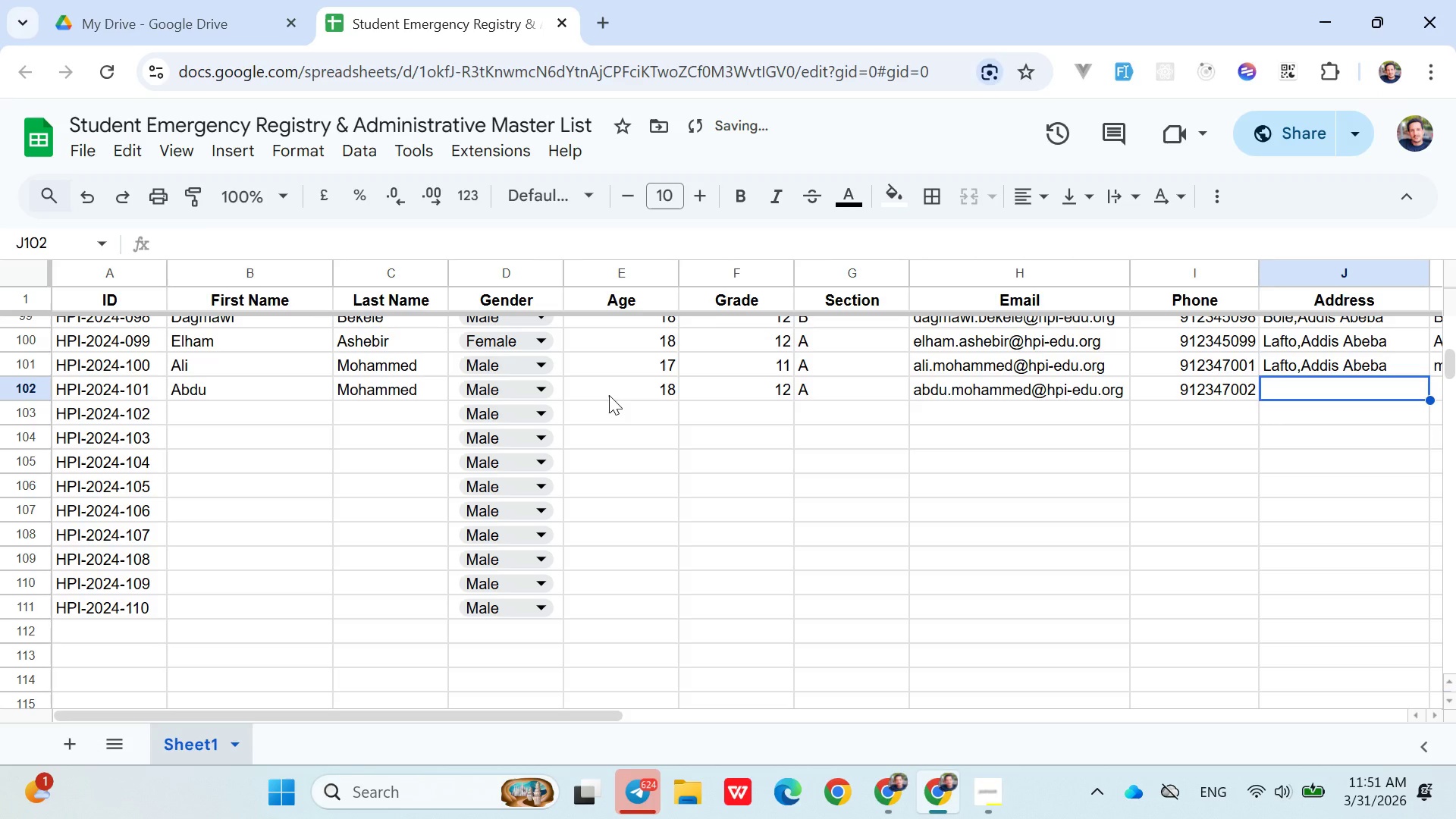 
type(Aya)
 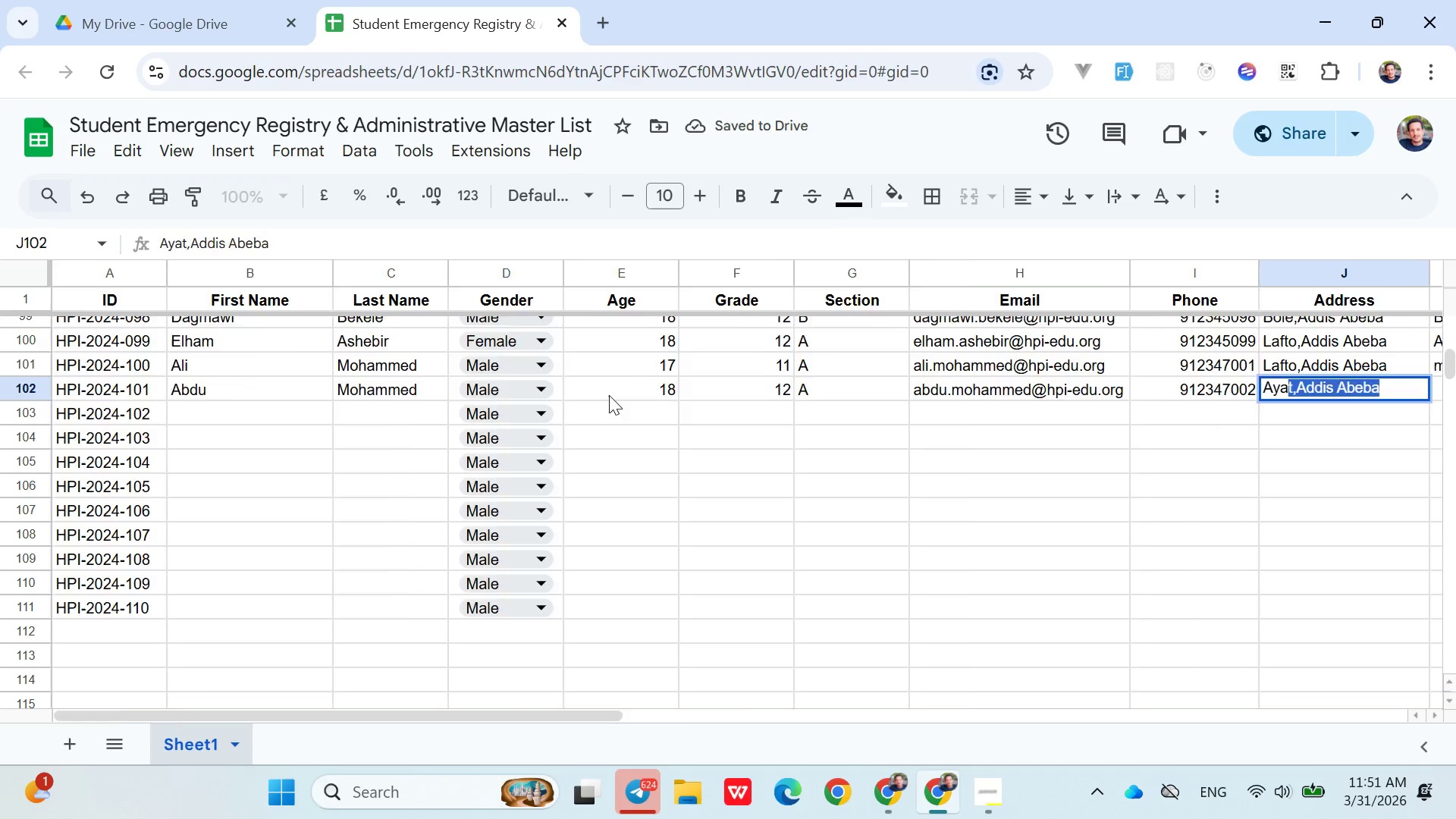 
key(ArrowRight)
 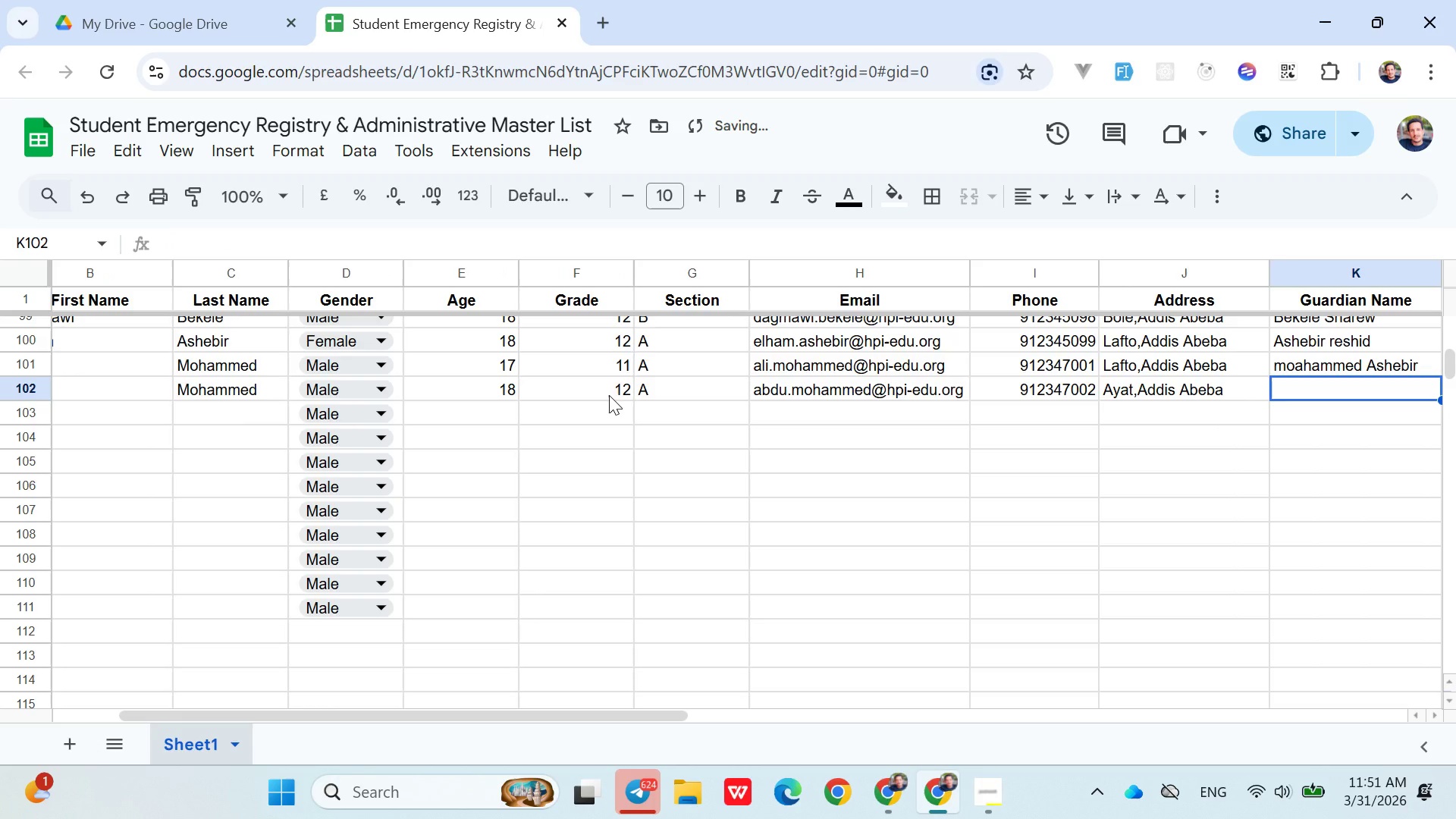 
type(Mohammed)
 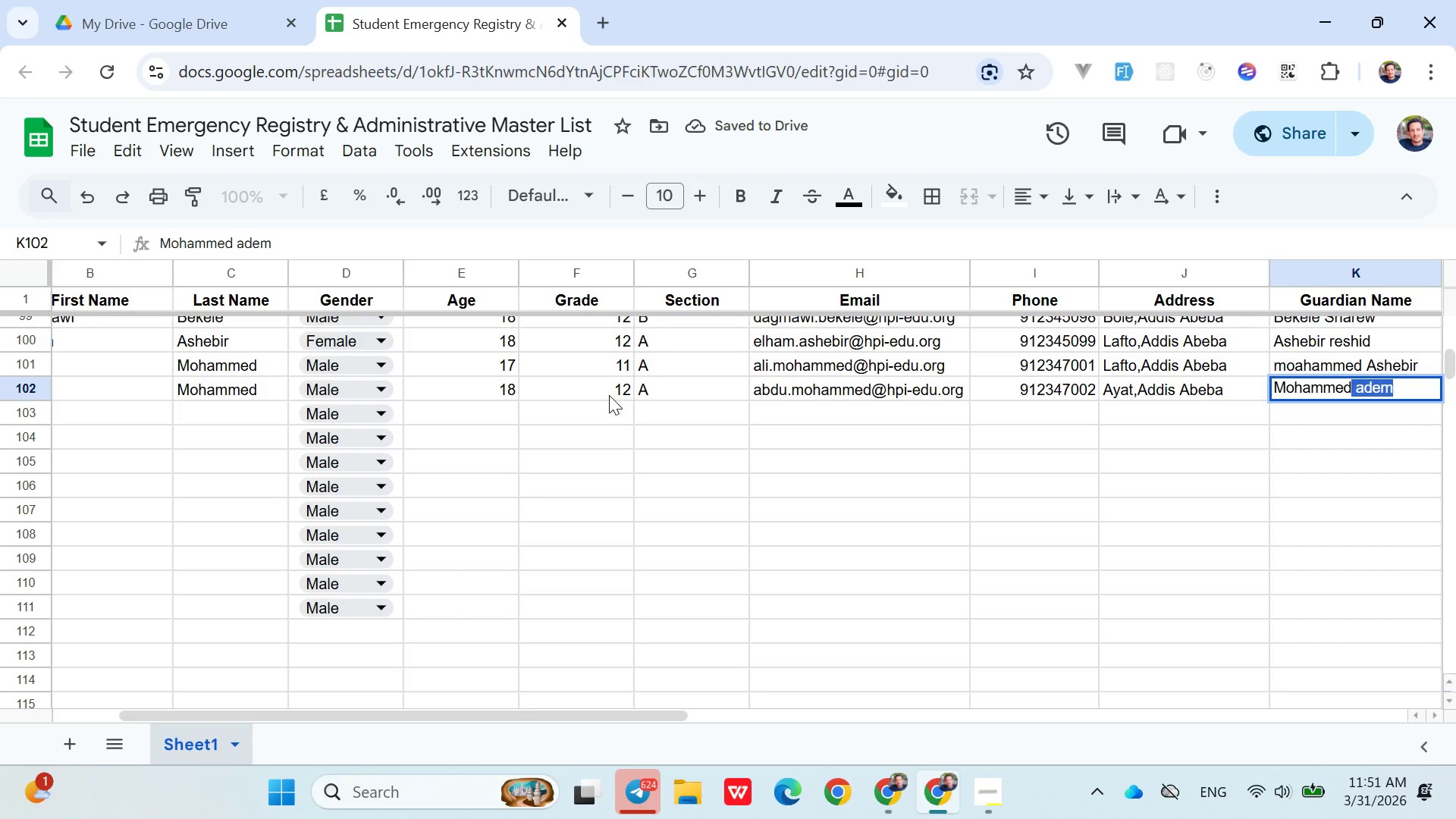 
key(ArrowRight)
 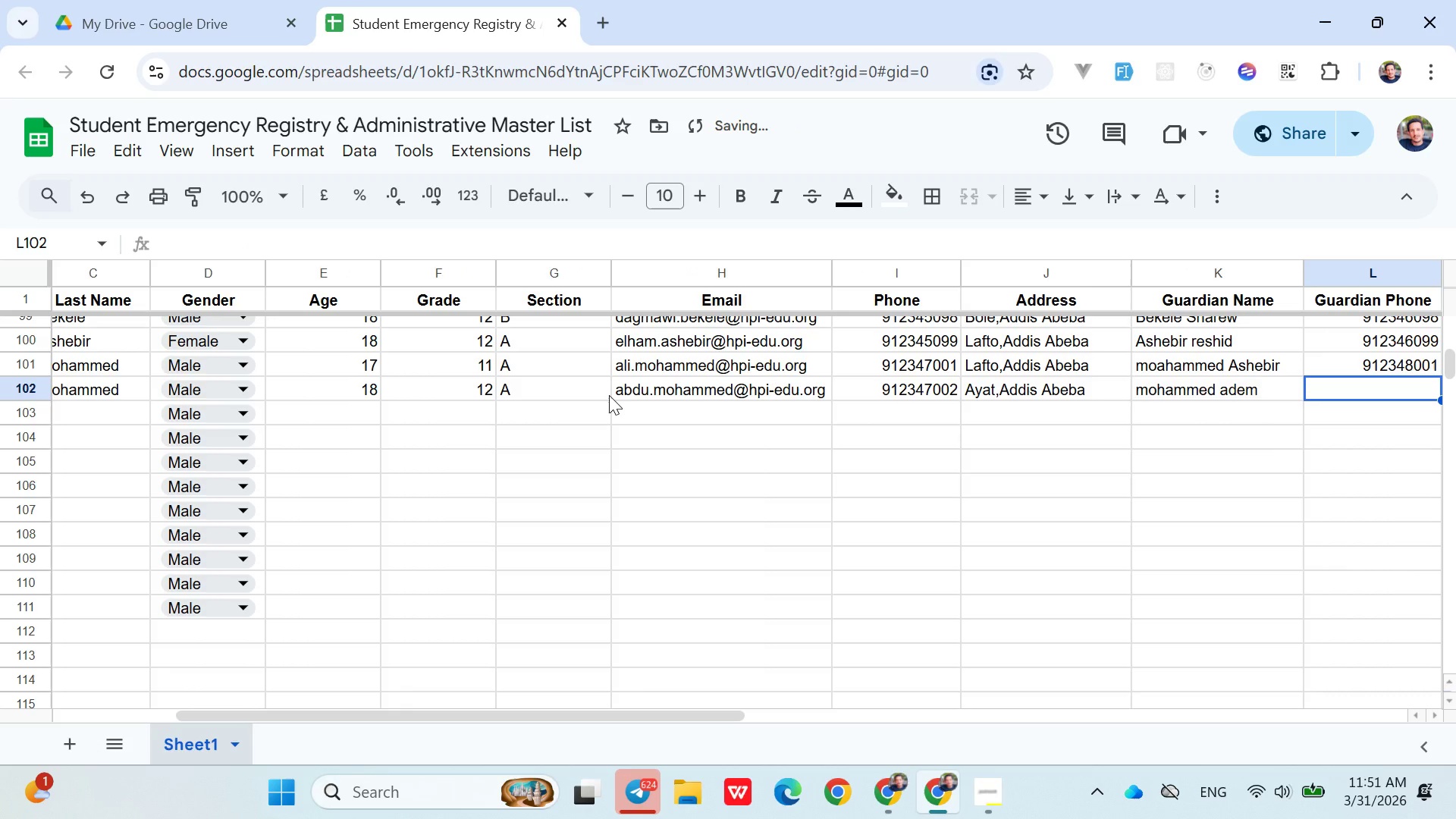 
type(0912348002)
 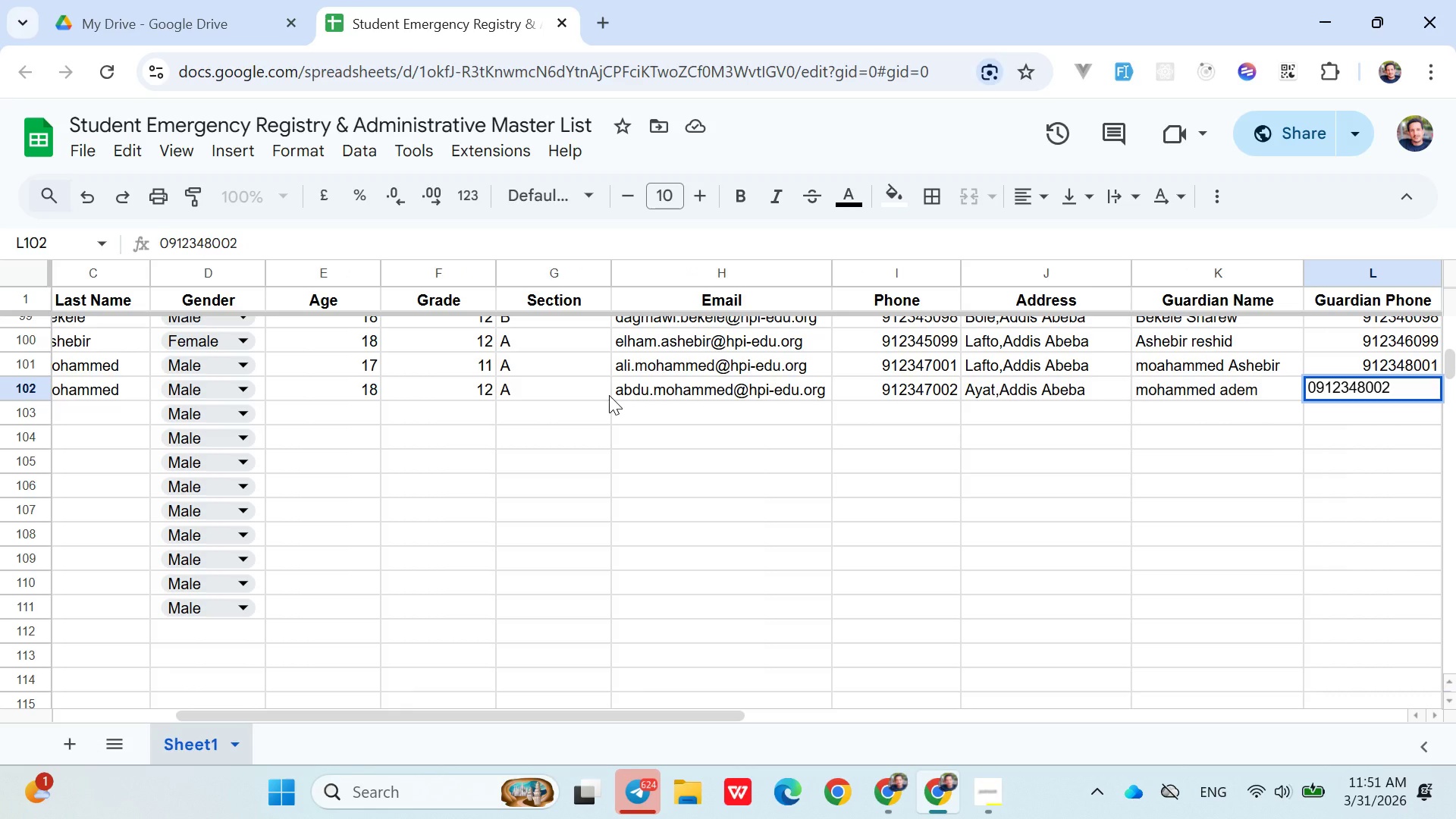 
key(ArrowDown)
 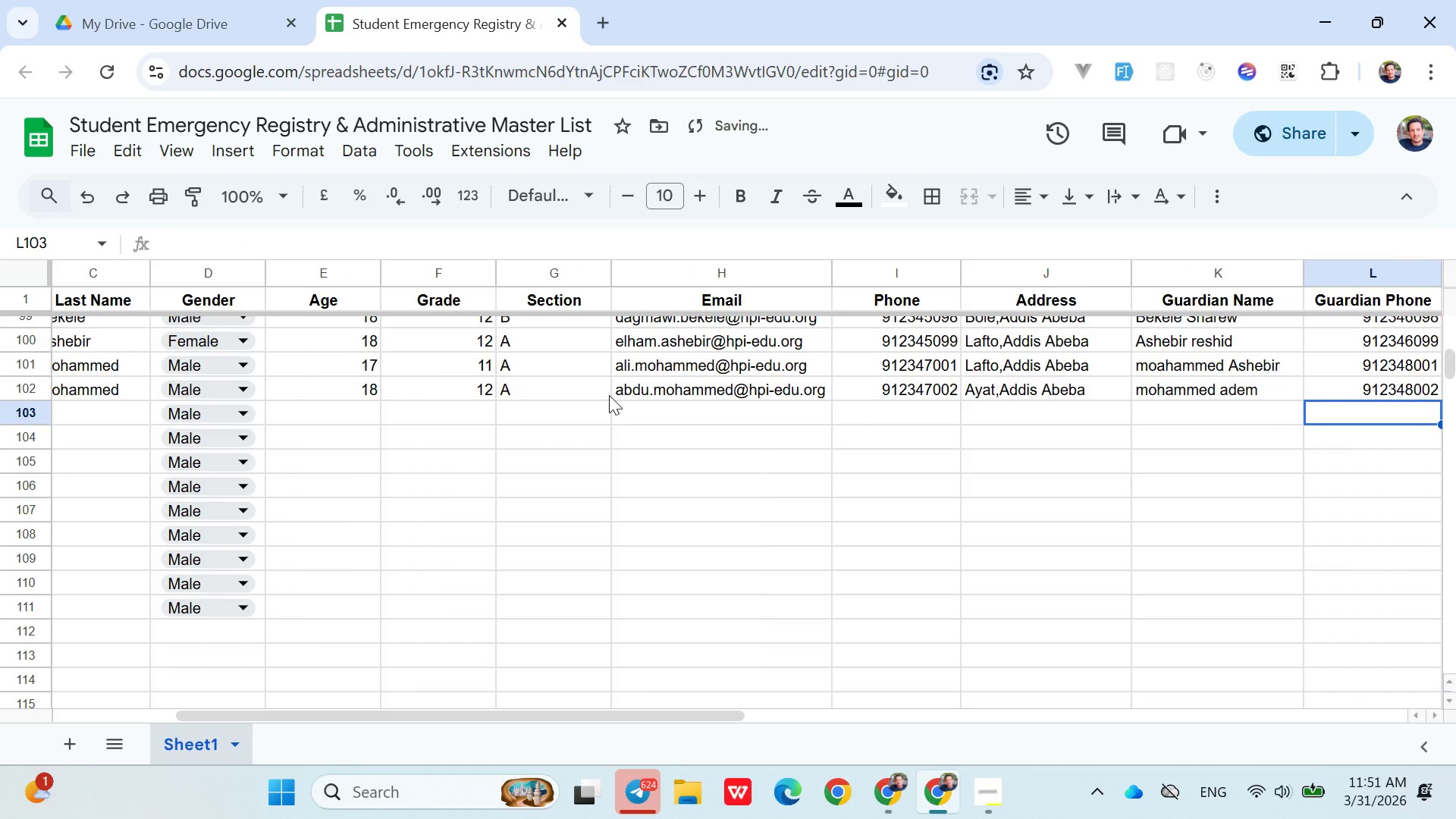 
hold_key(key=ArrowLeft, duration=1.0)
 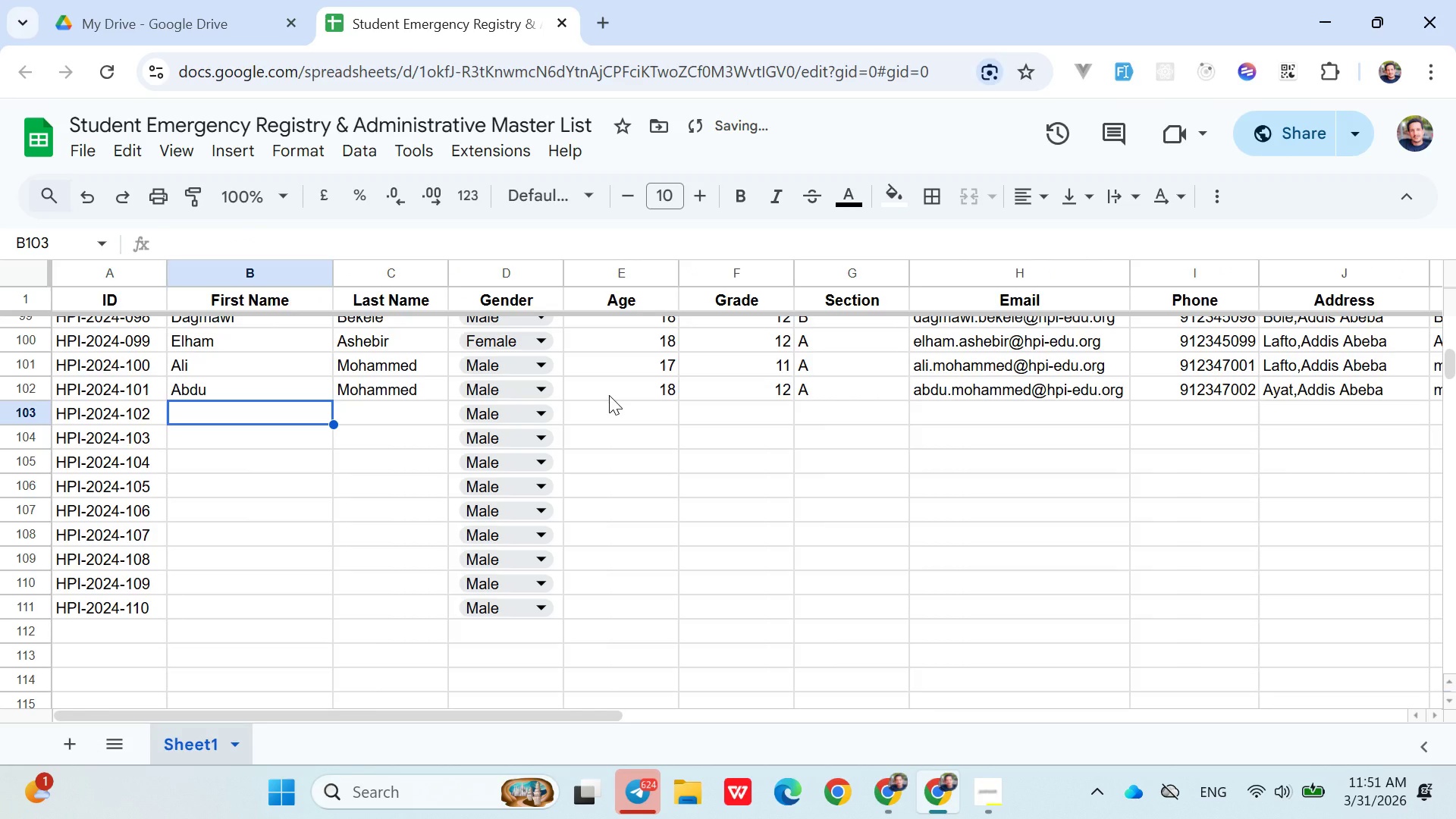 
key(ArrowRight)
 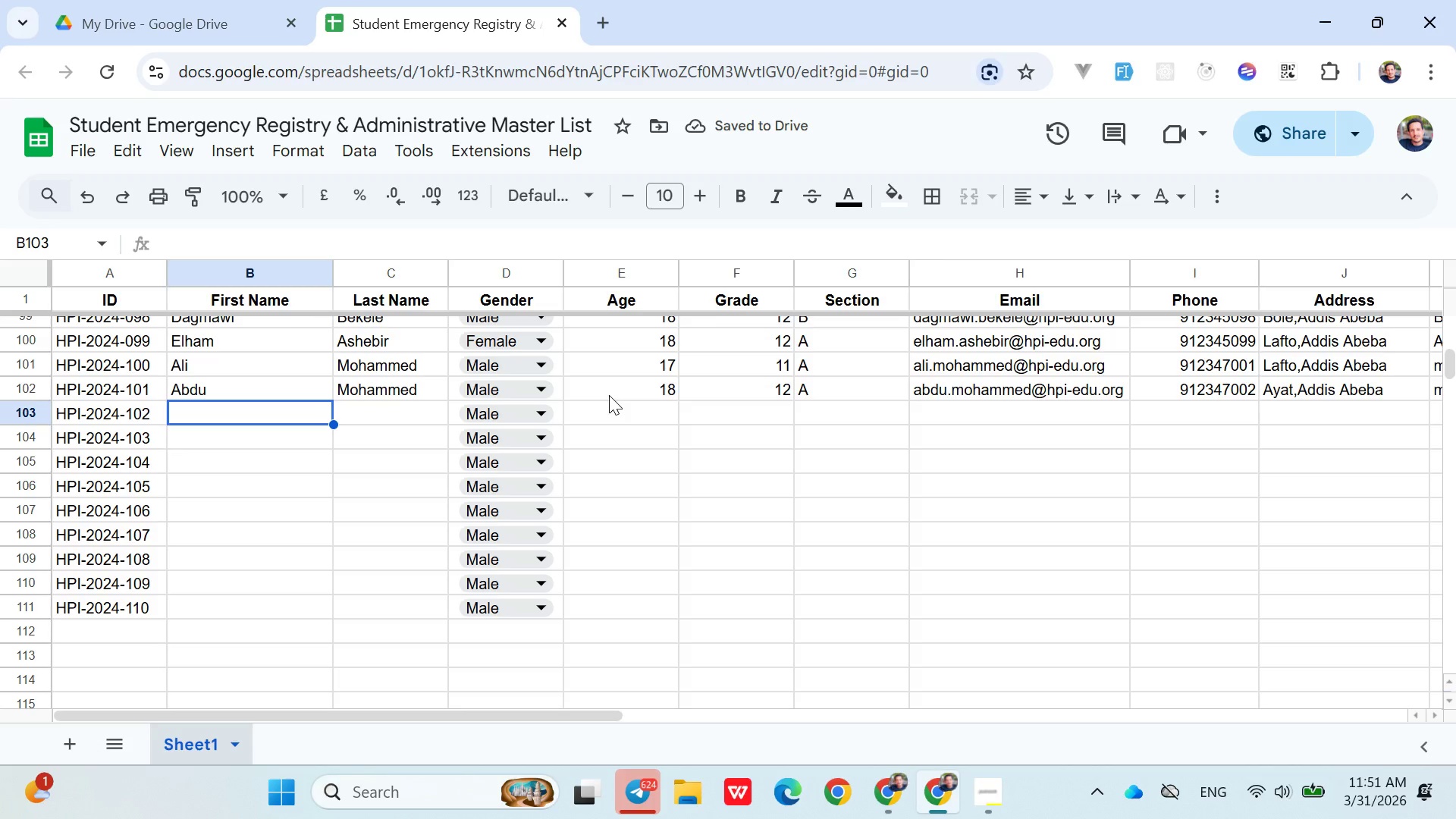 
type(Kedit)
 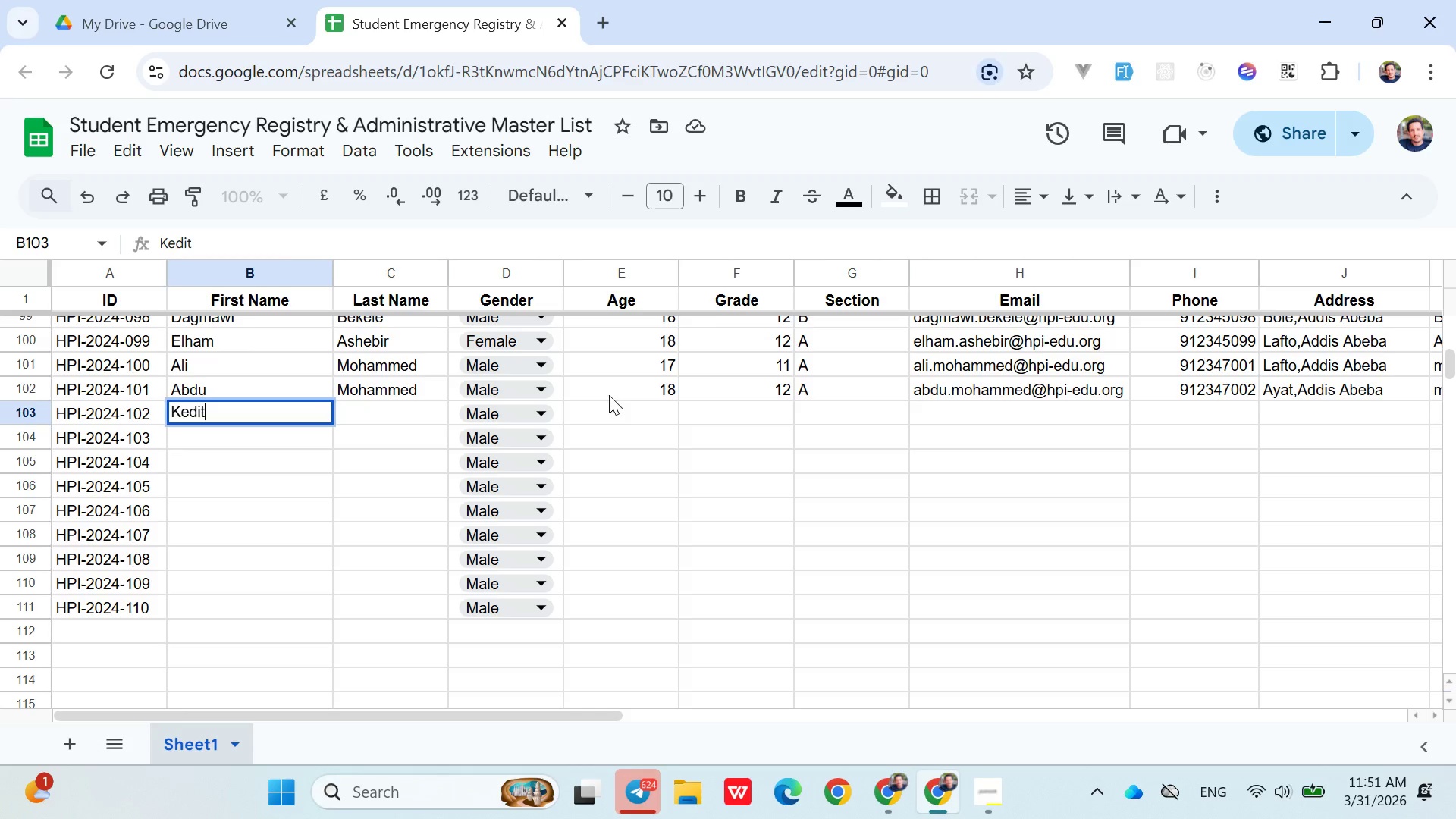 
key(ArrowRight)
 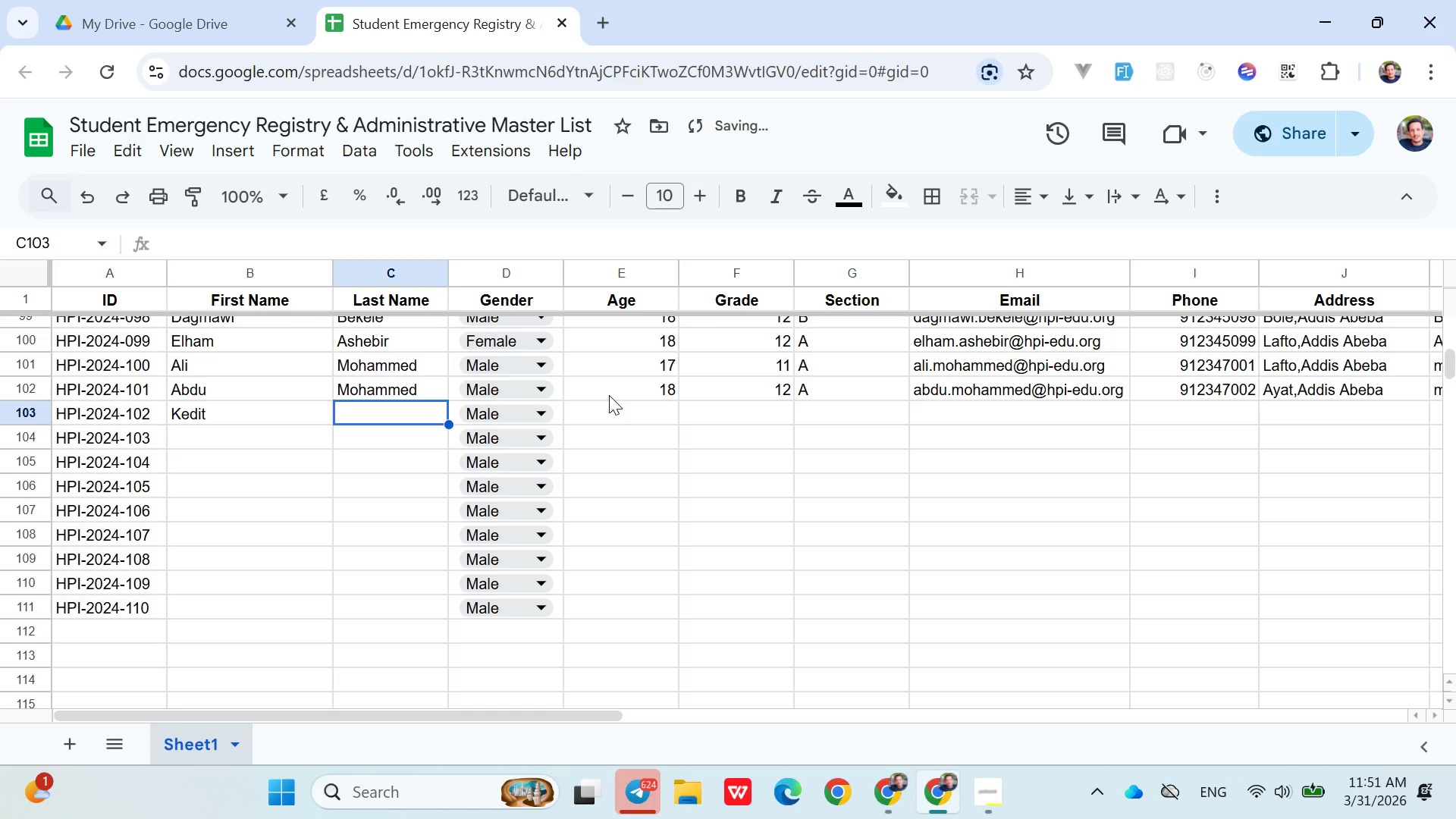 
hold_key(key=ShiftLeft, duration=0.33)
 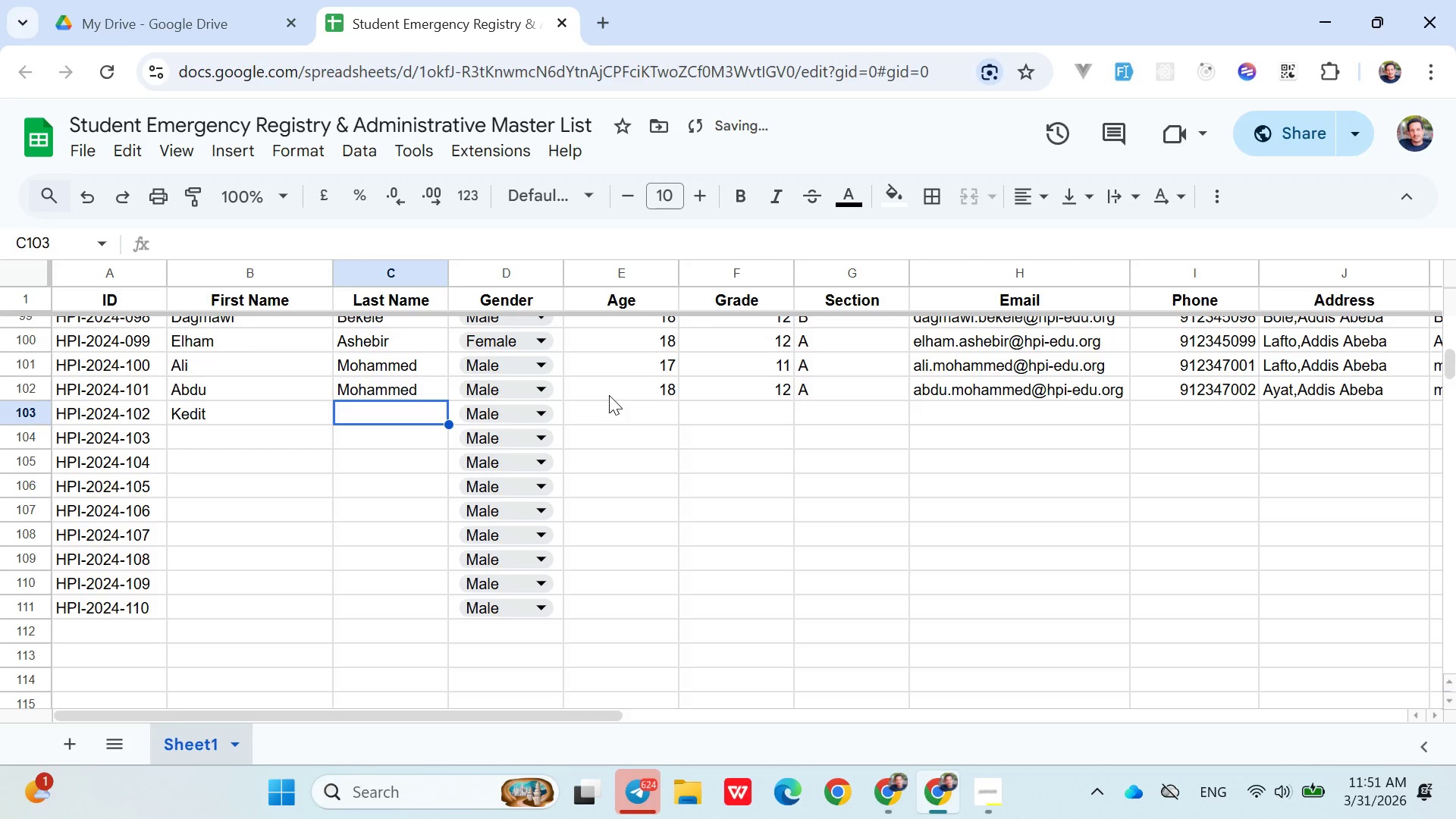 
key(ArrowLeft)
 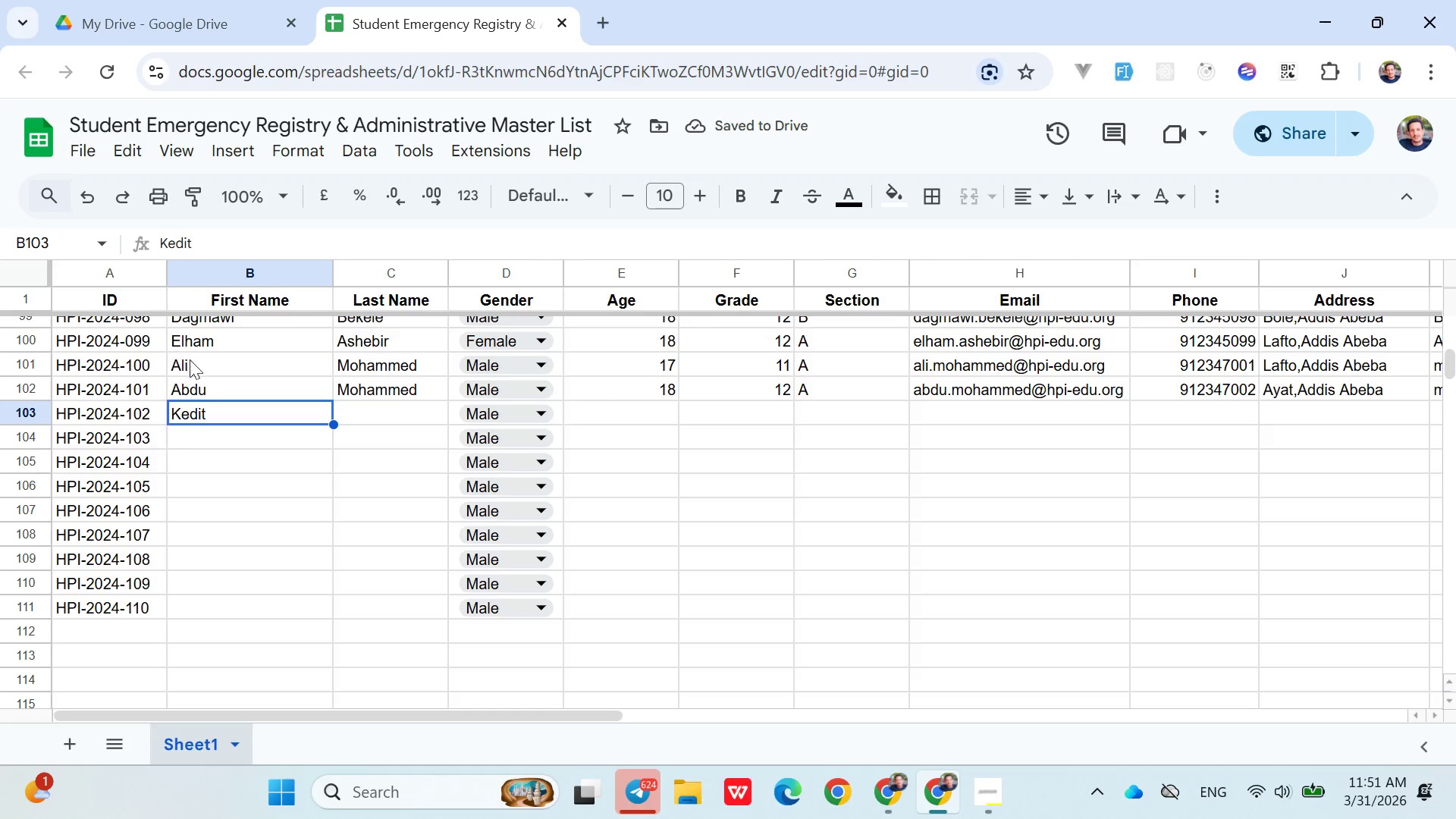 
double_click([211, 415])
 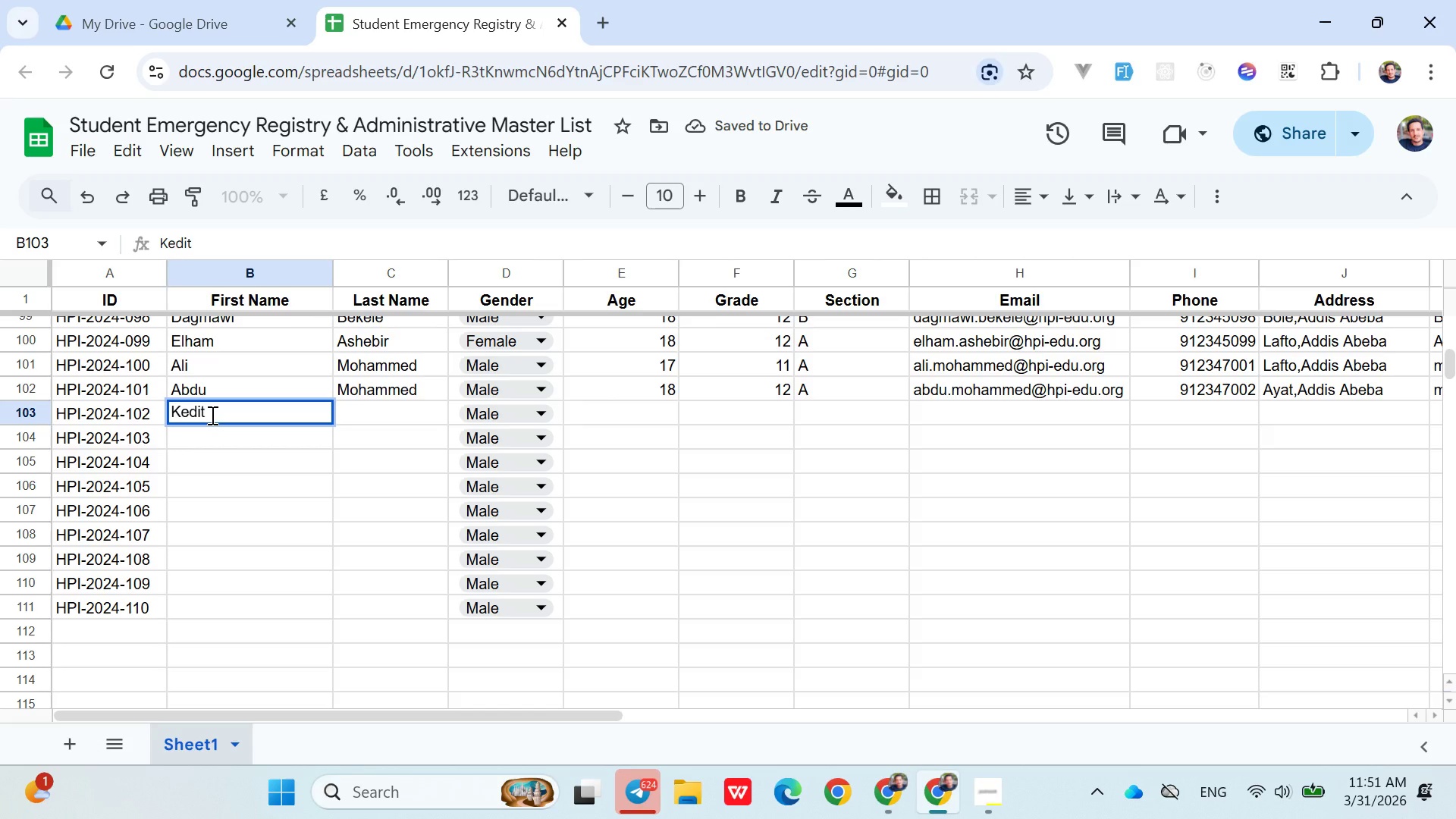 
key(Backspace)
 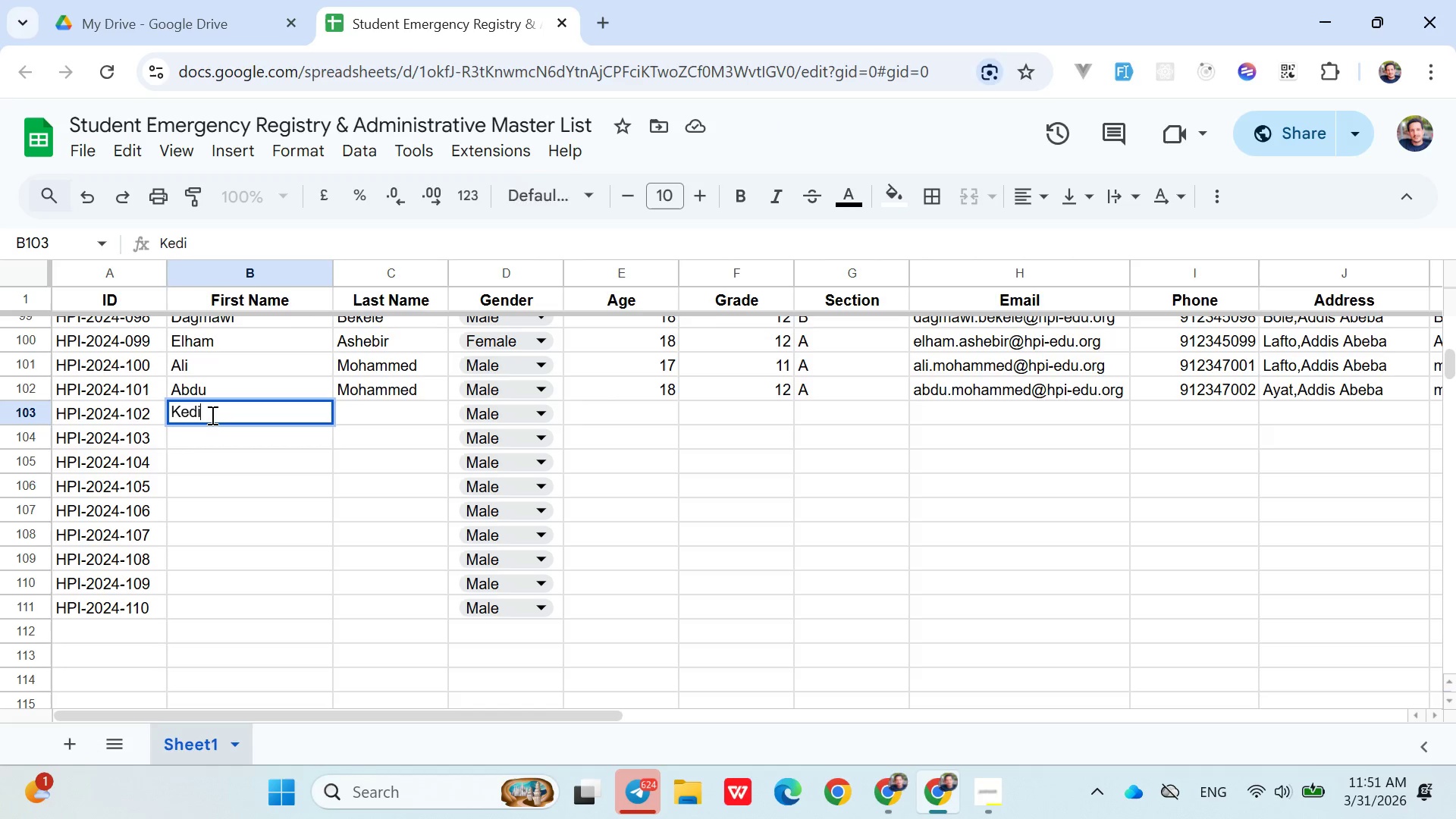 
key(R)
 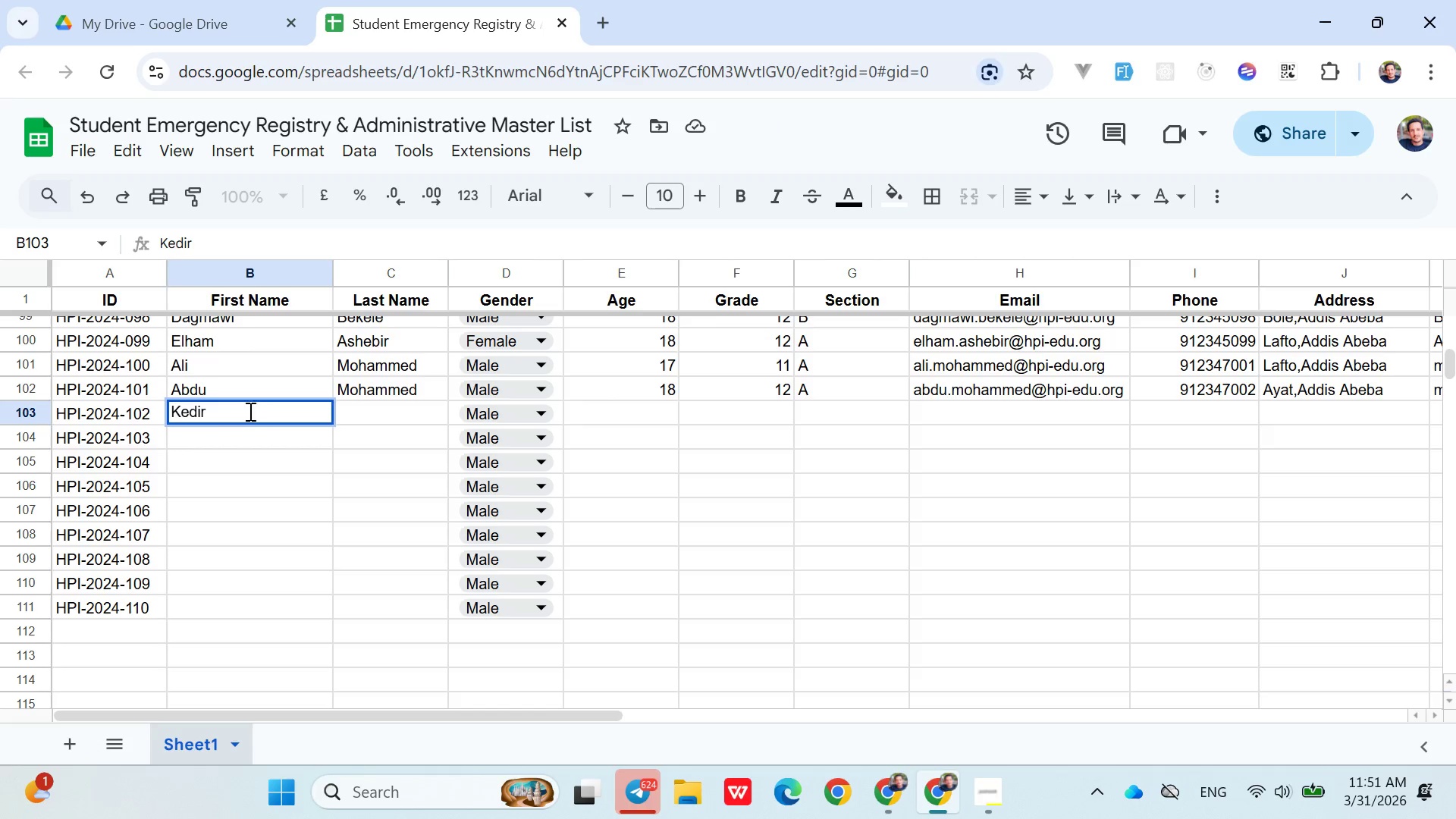 
left_click([263, 428])
 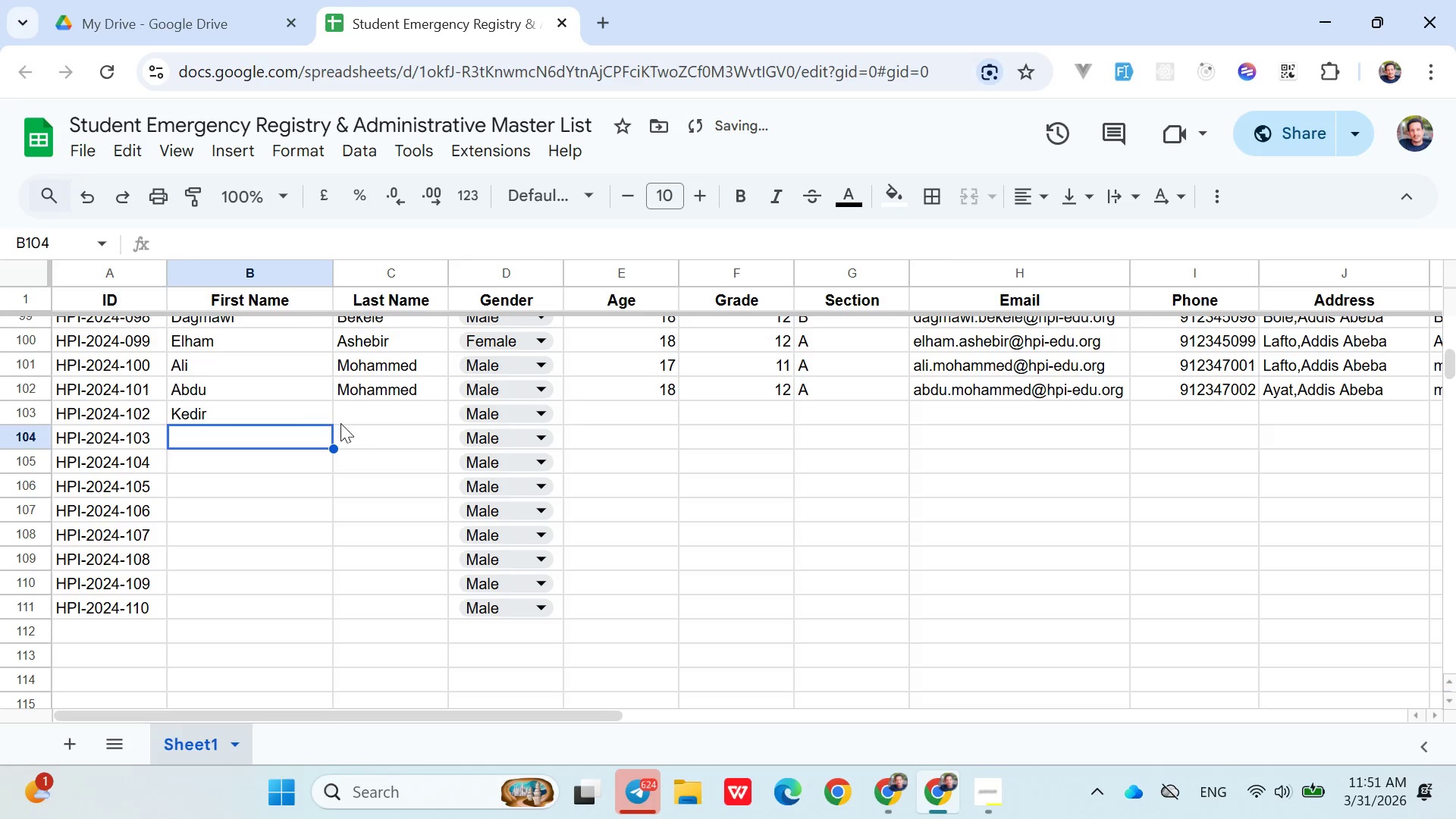 
left_click([364, 420])
 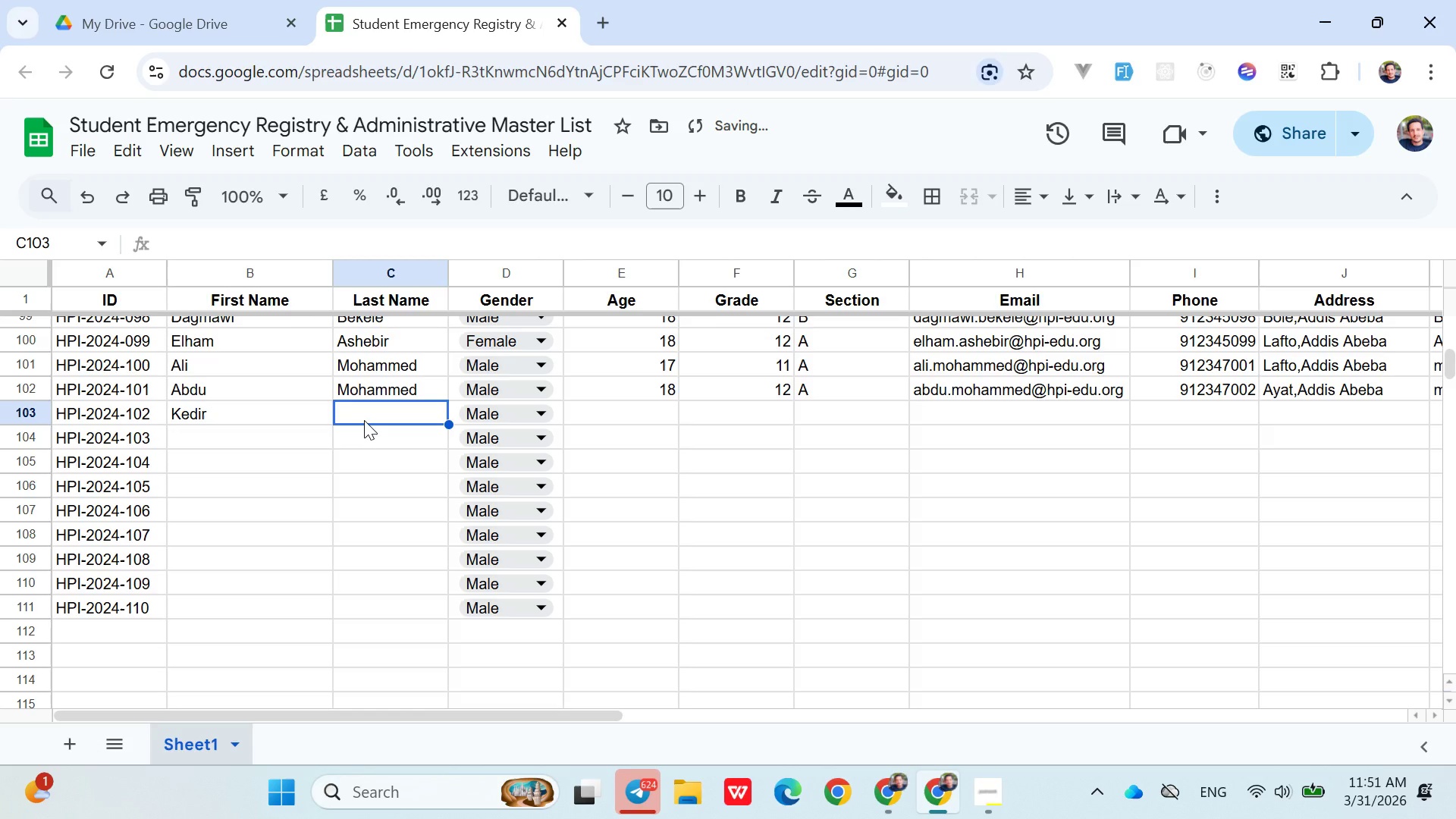 
type(Nuradis)
 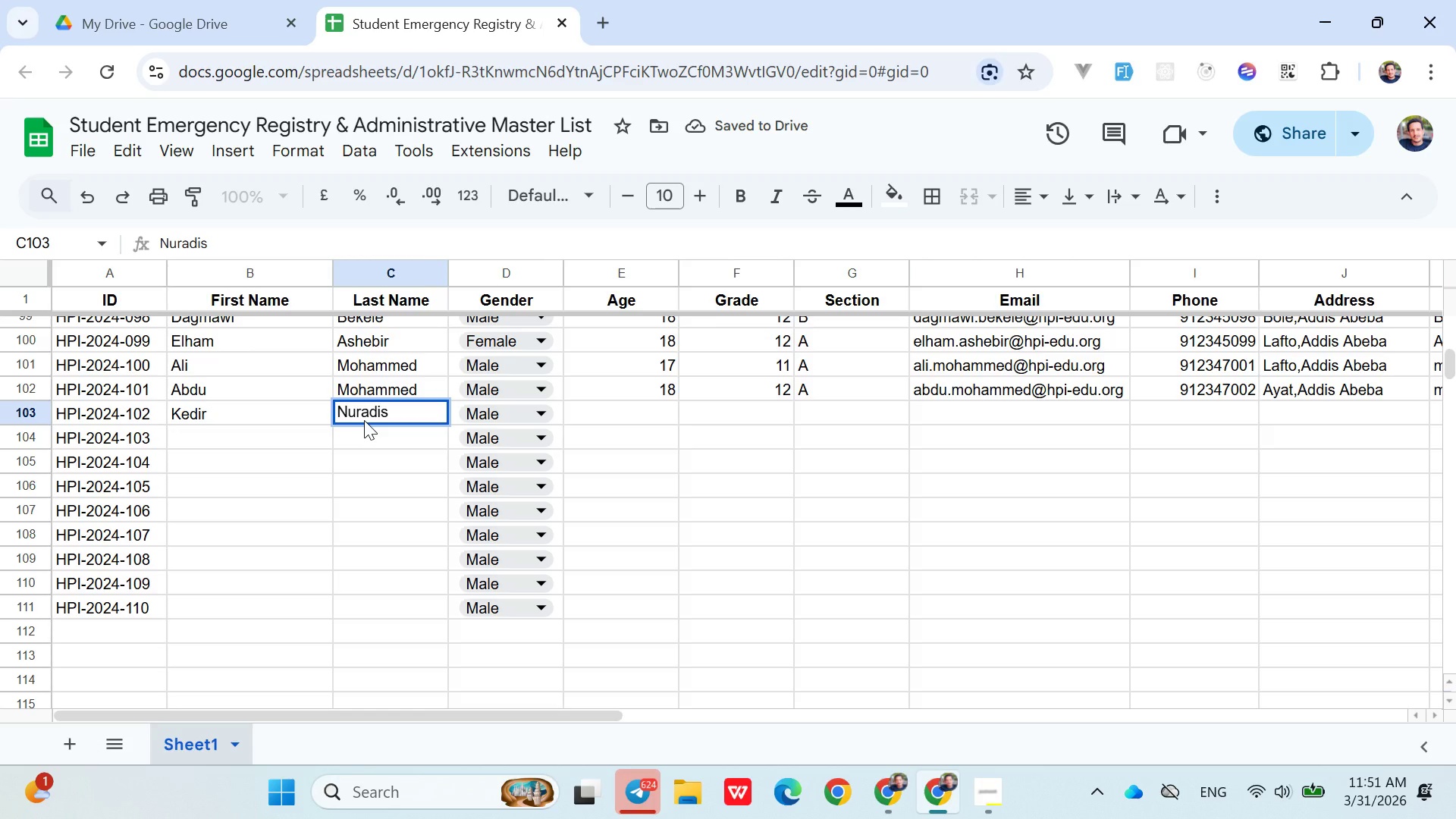 
key(ArrowRight)
 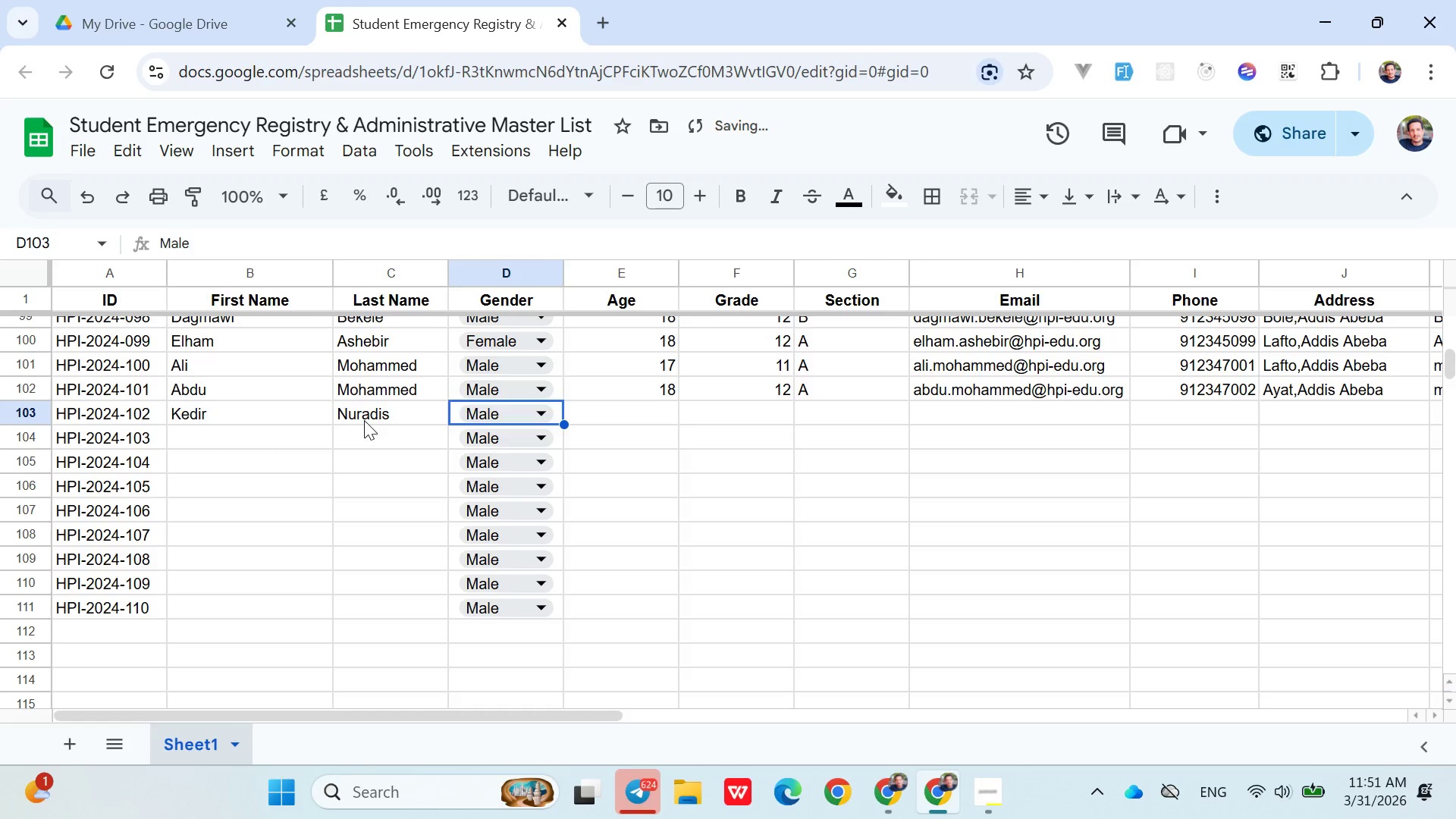 
key(ArrowRight)
 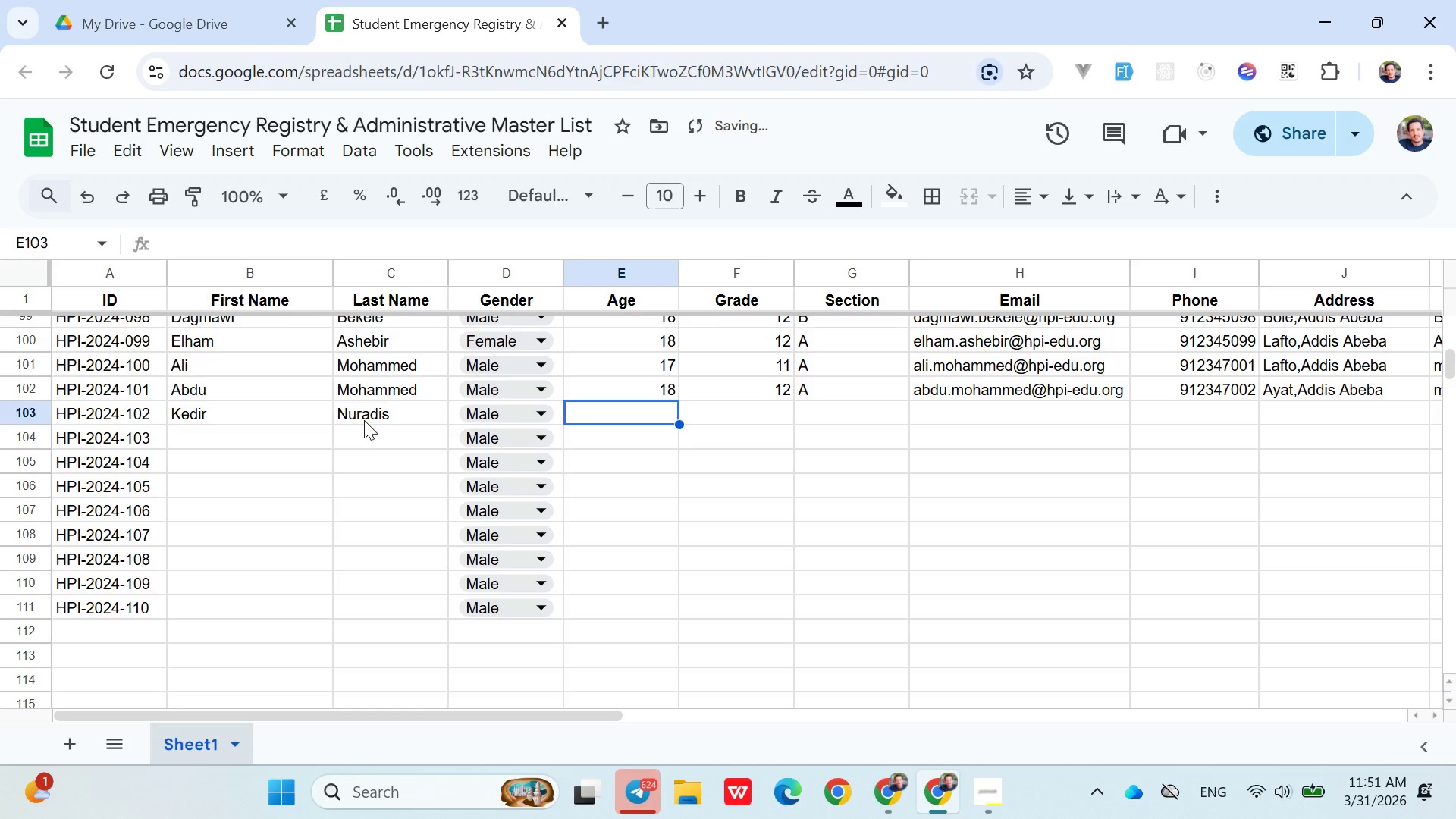 
type(17)
 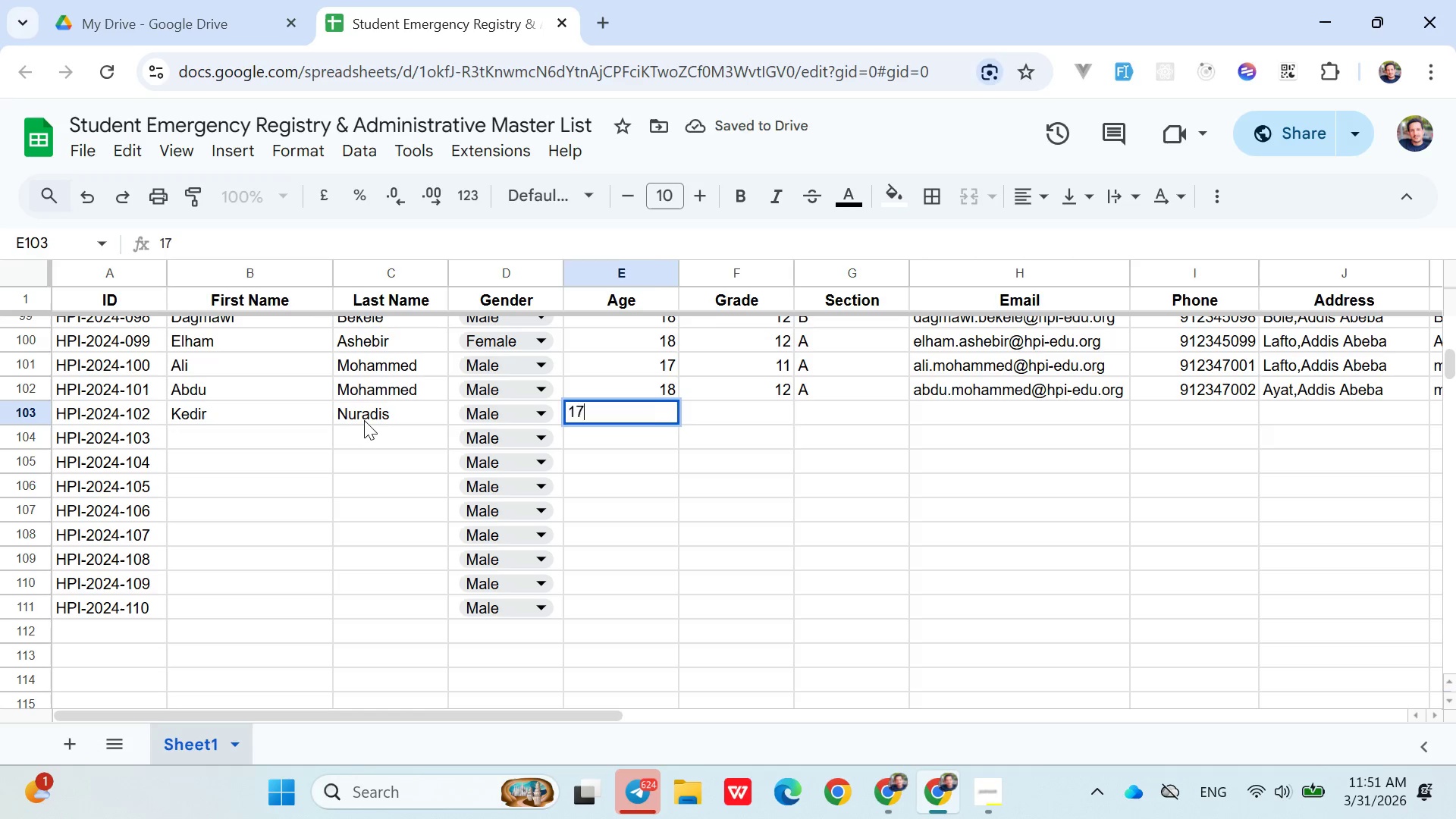 
key(ArrowRight)
 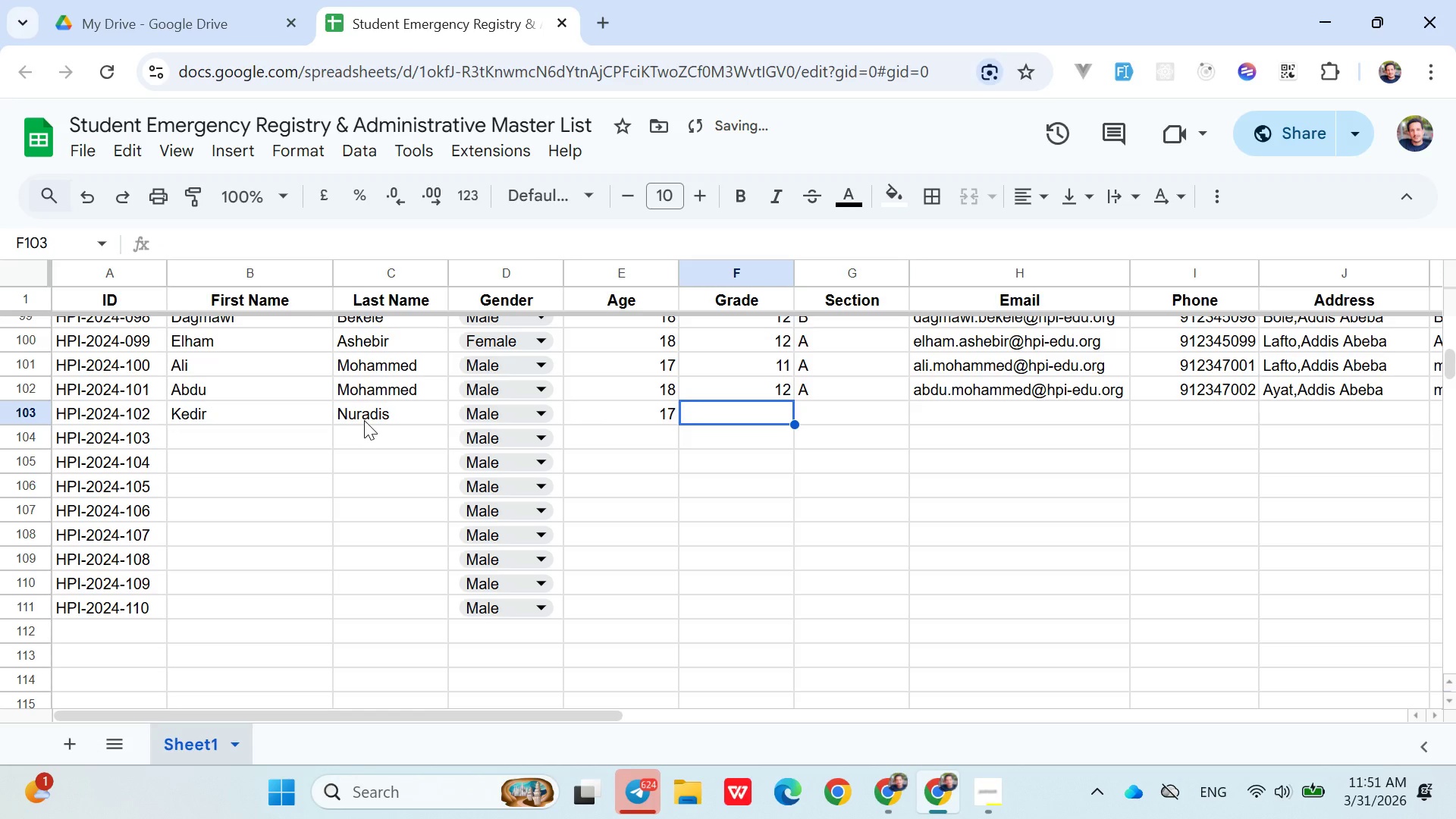 
key(1)
 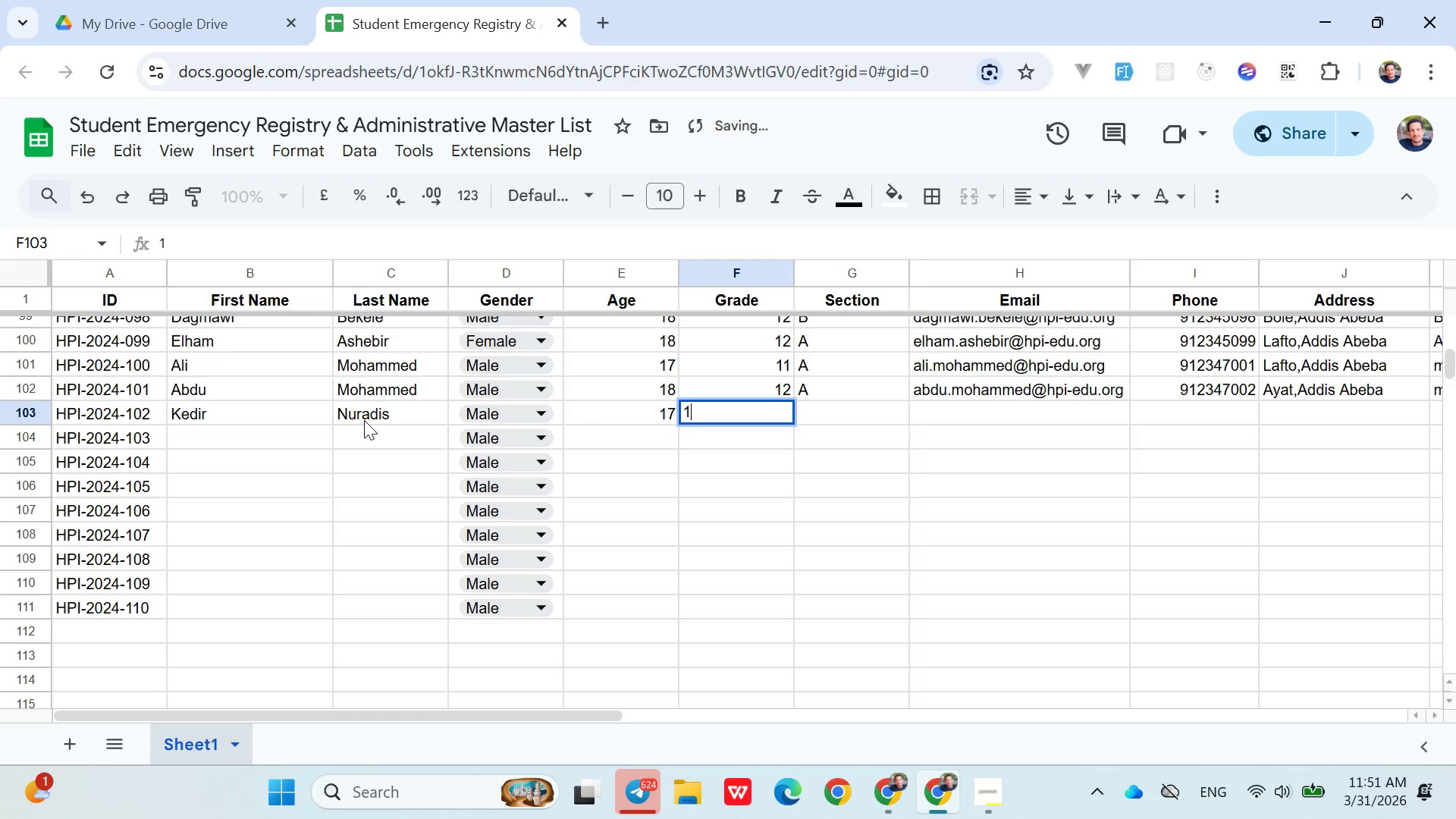 
key(ArrowRight)
 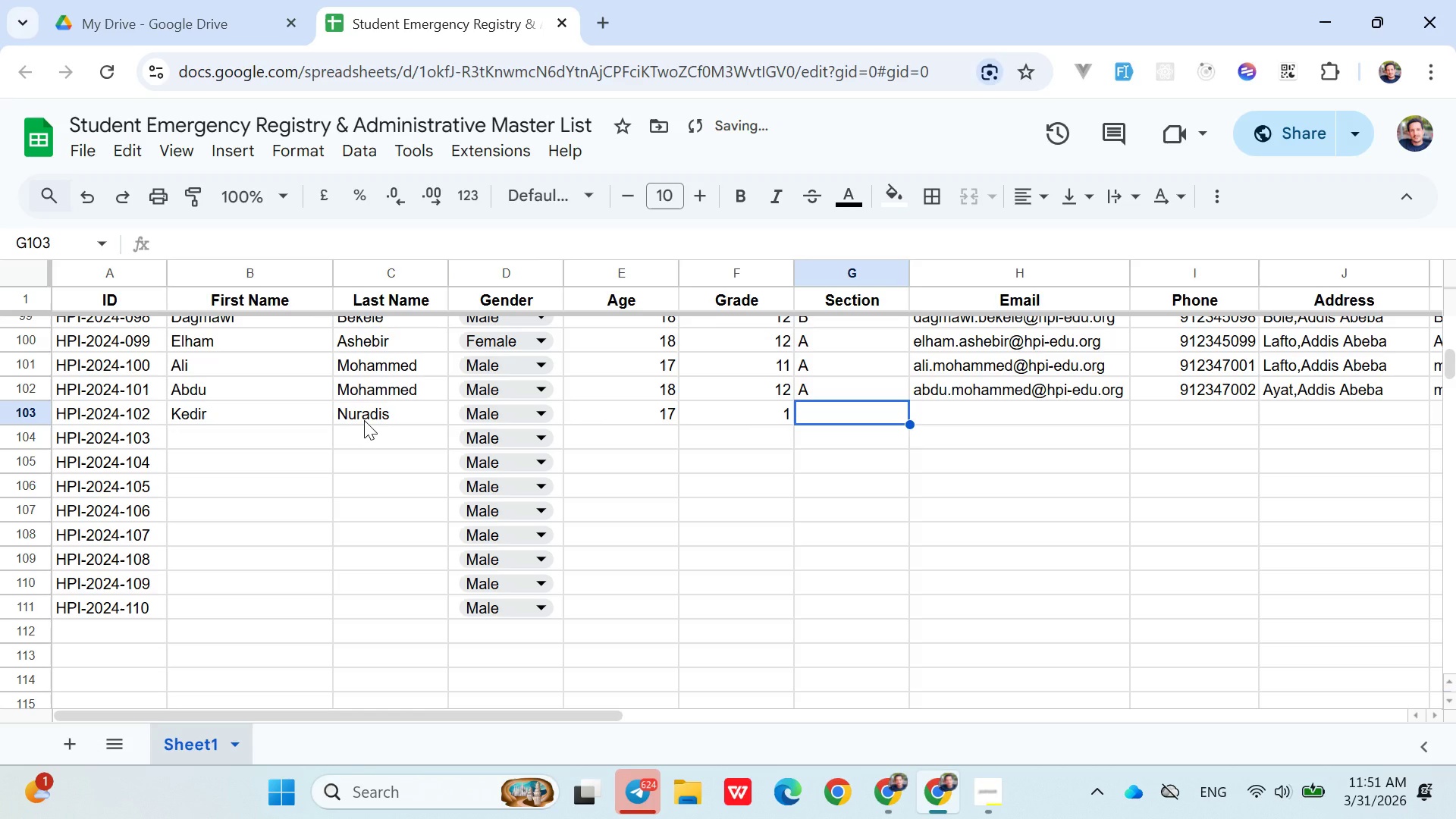 
key(ArrowLeft)
 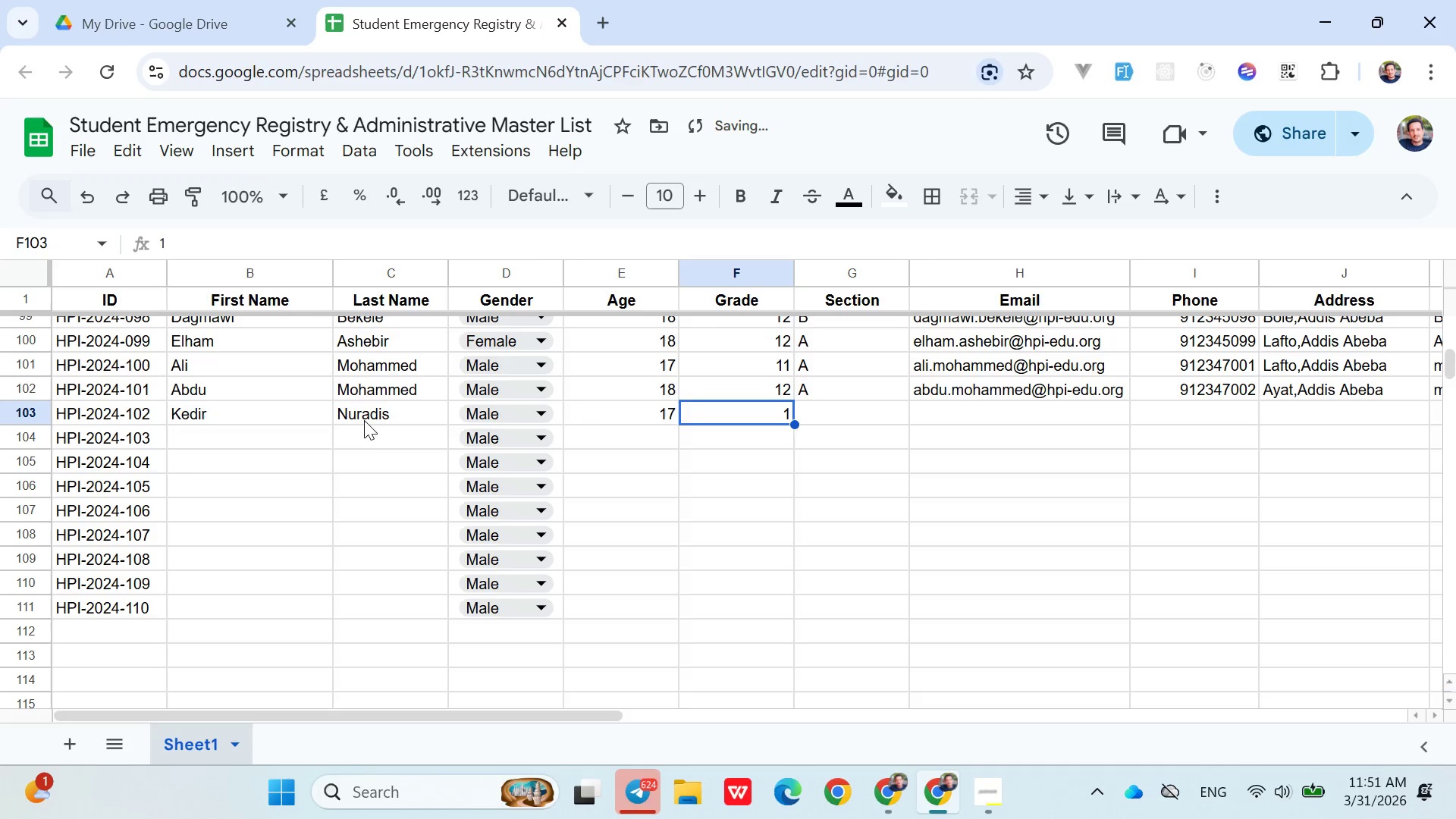 
type(11)
 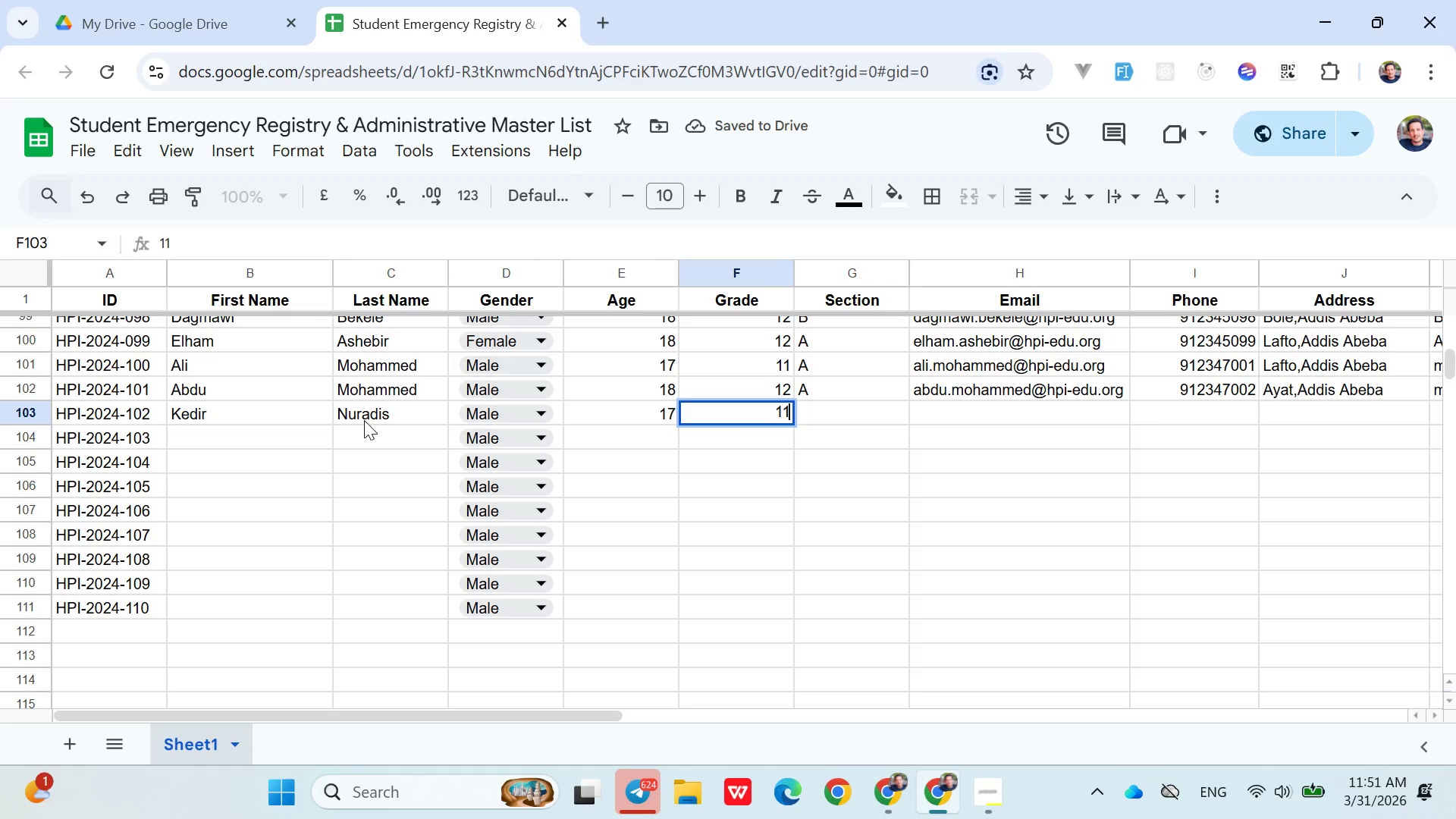 
key(ArrowRight)
 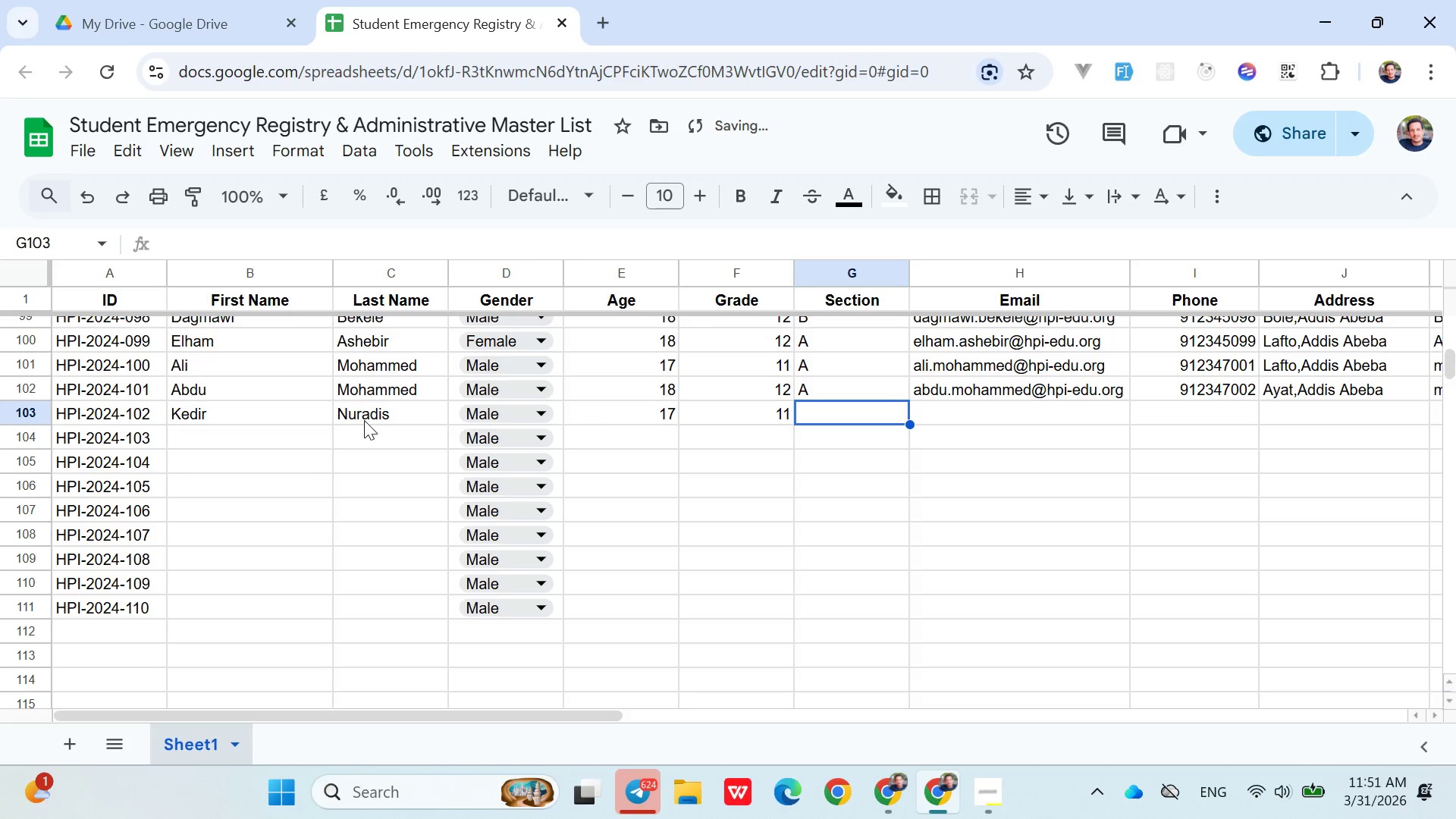 
hold_key(key=ShiftLeft, duration=1.51)
 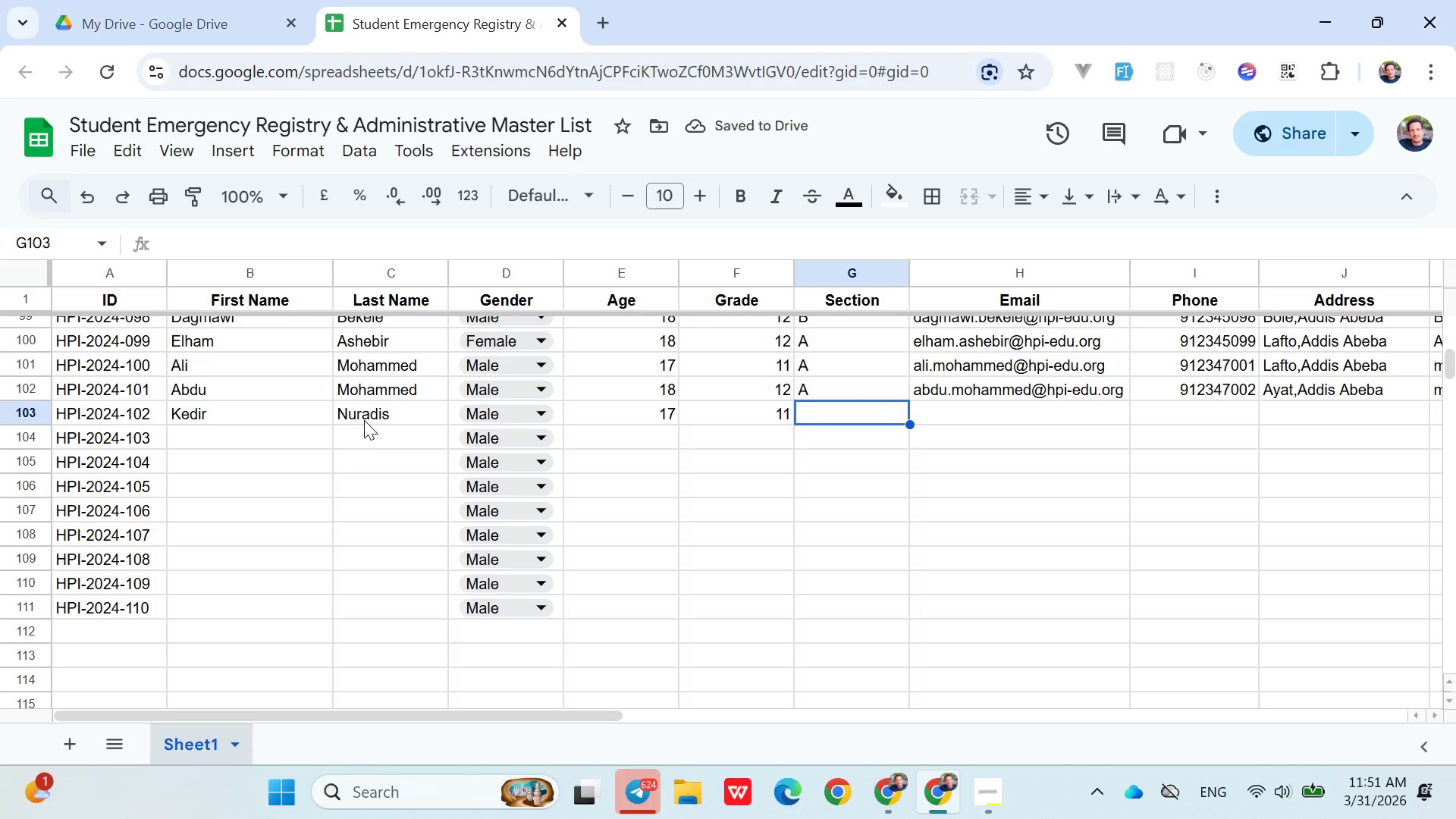 
key(Shift+B)
 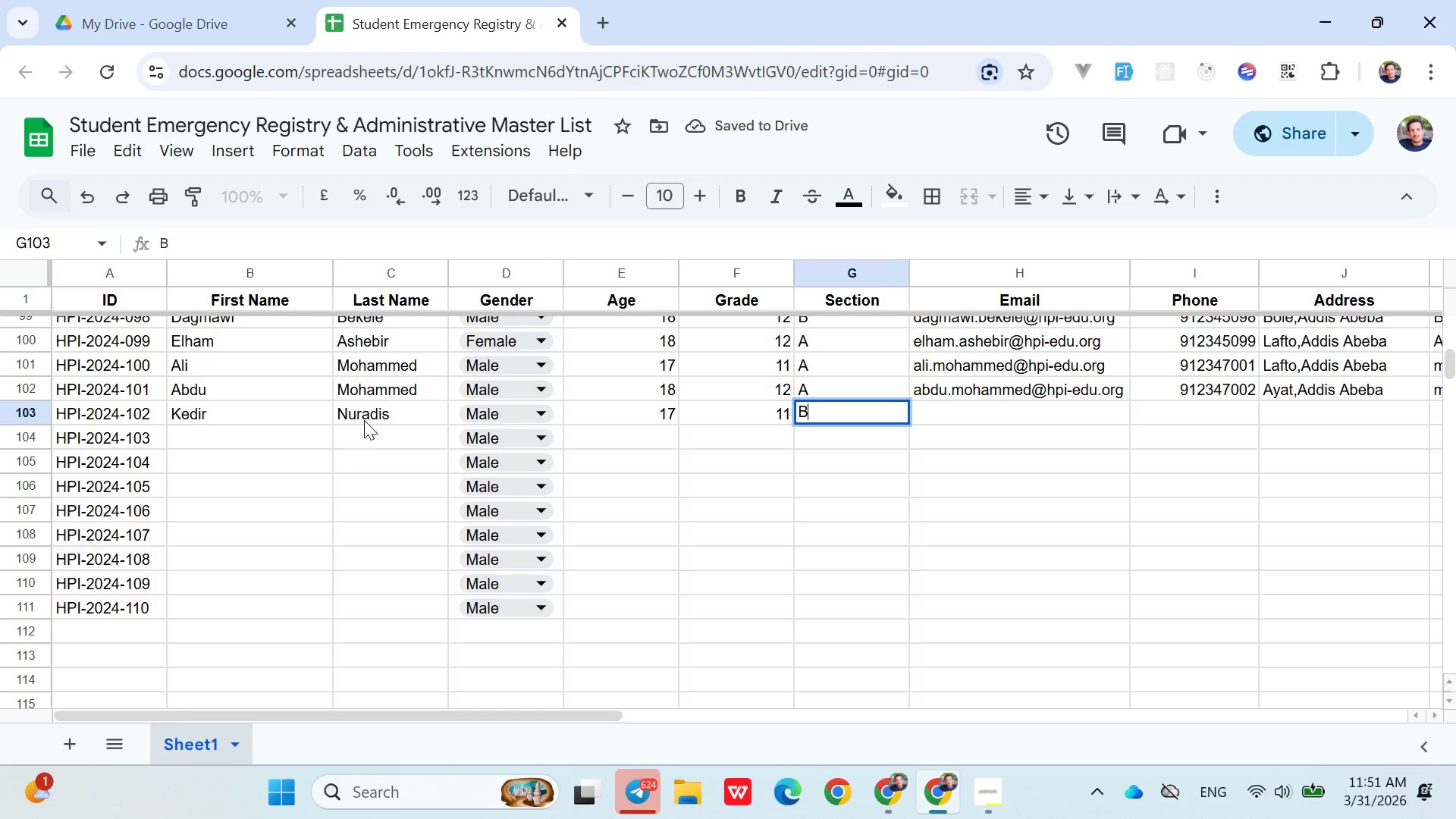 
key(ArrowRight)
 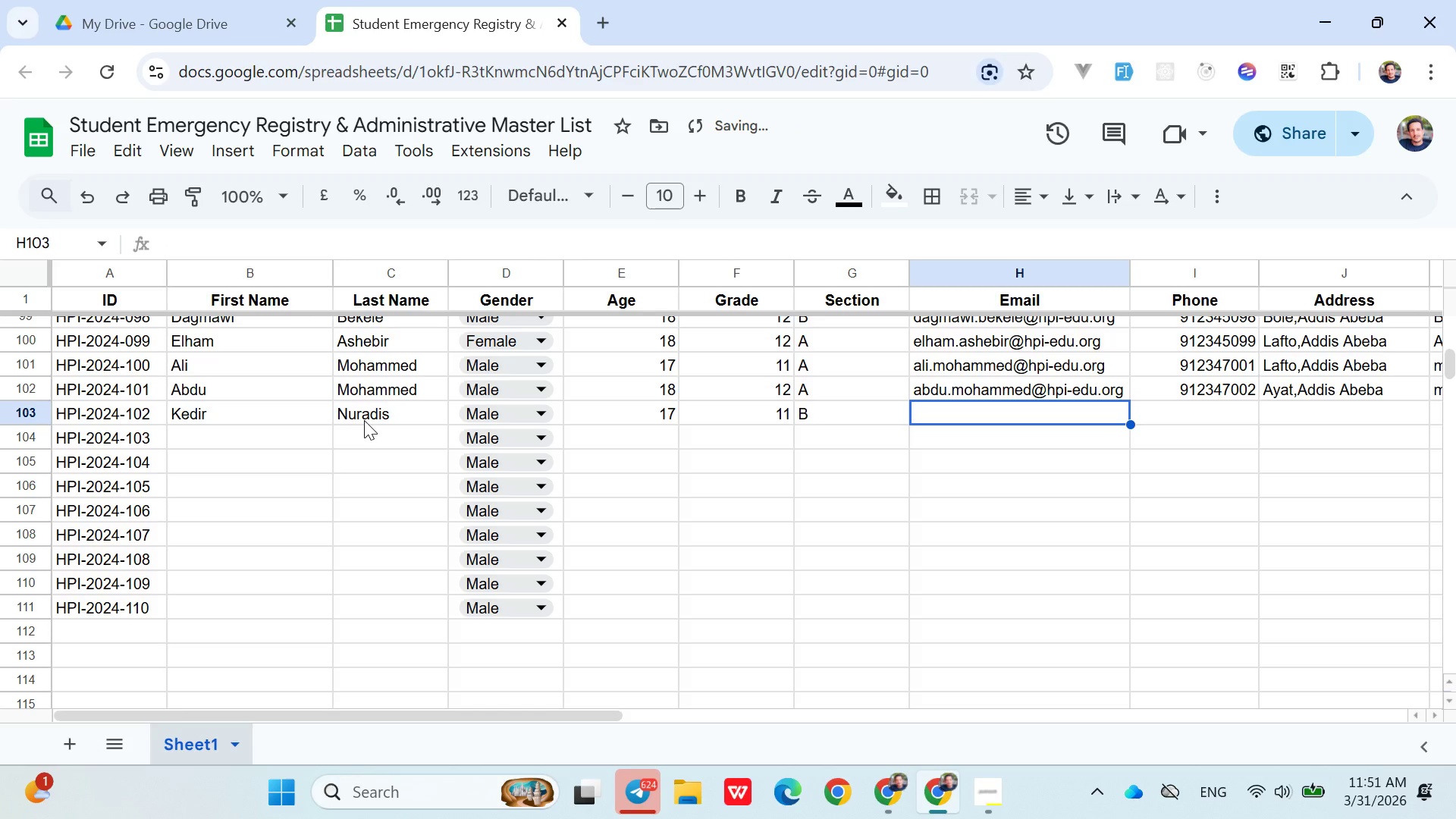 
type(kedir.nuradis@hpi-edu.org)
 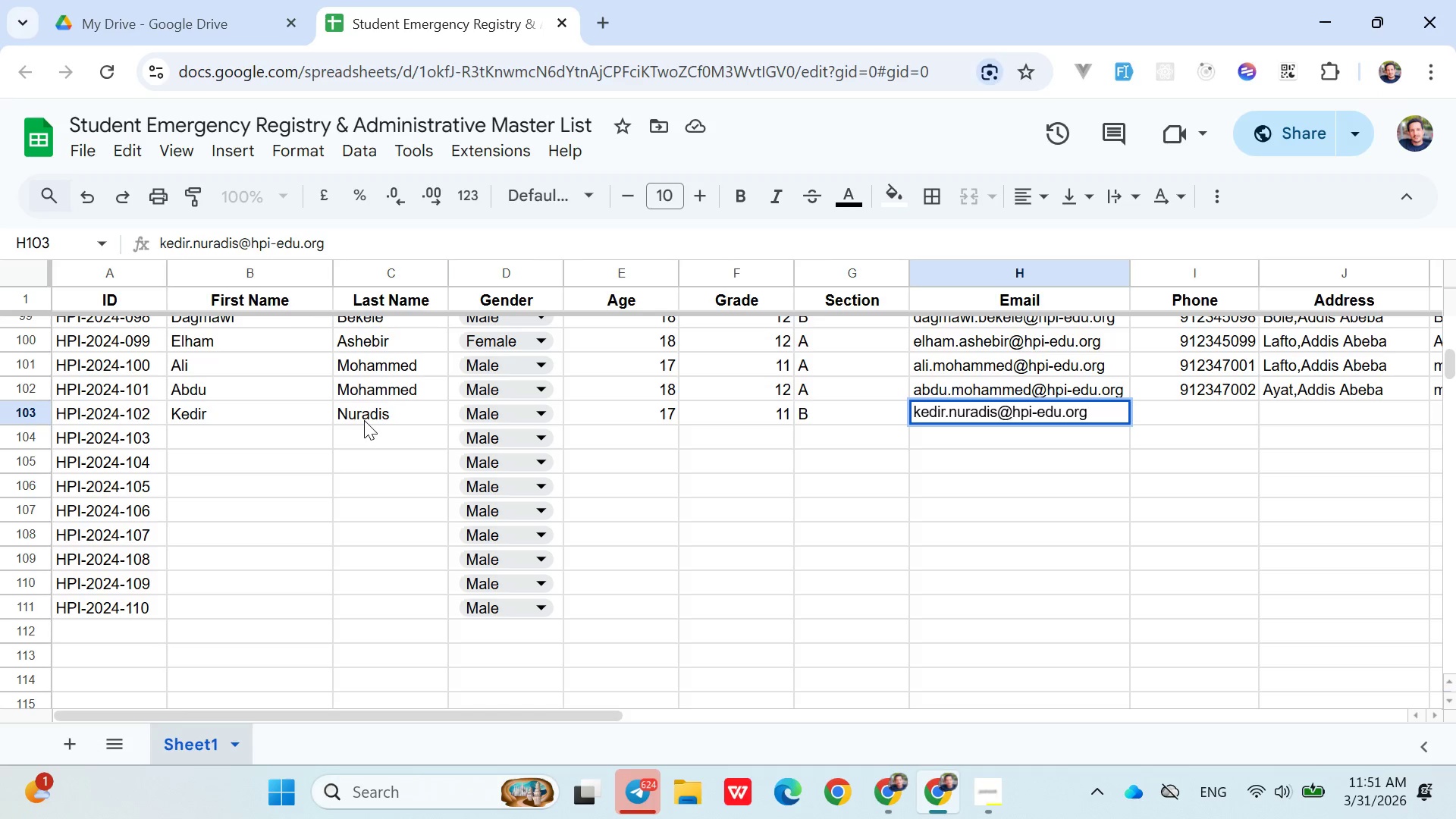 
left_click([985, 800])